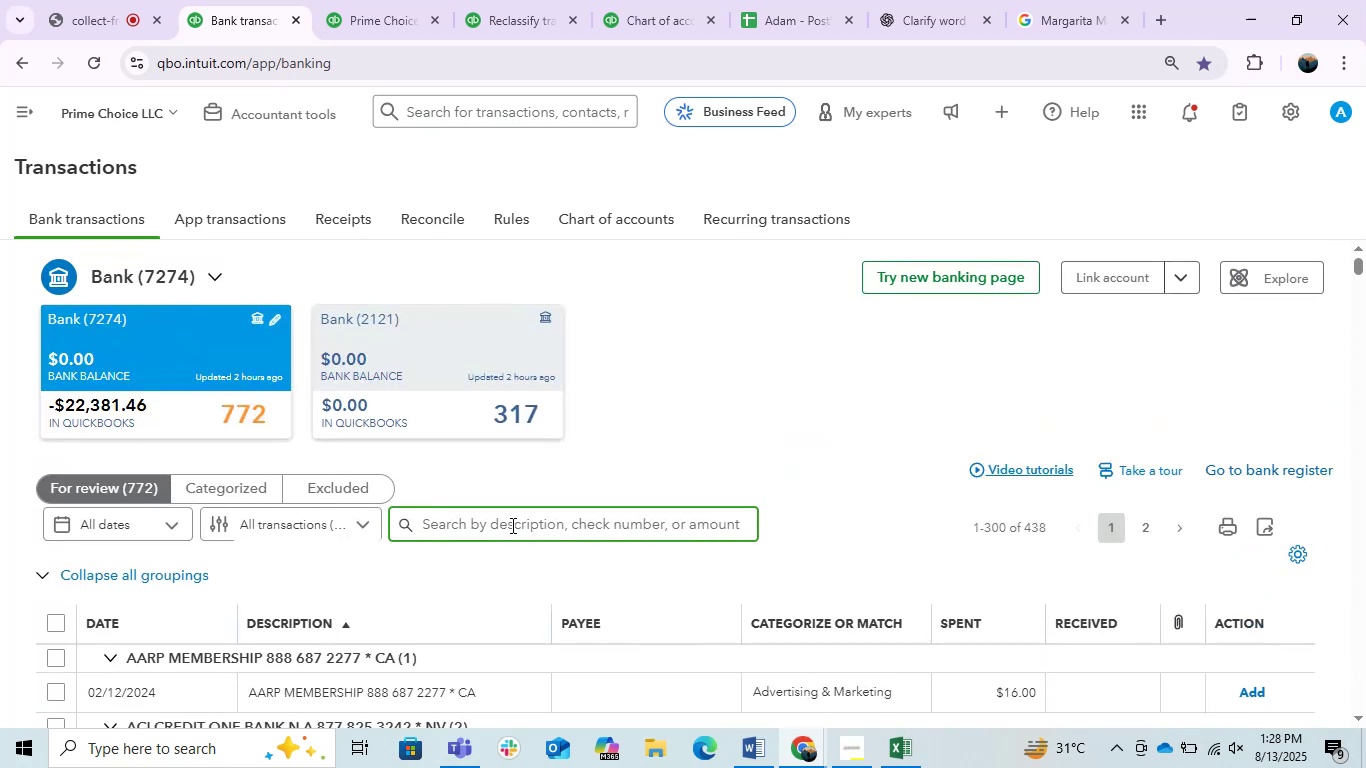 
key(Numpad5)
 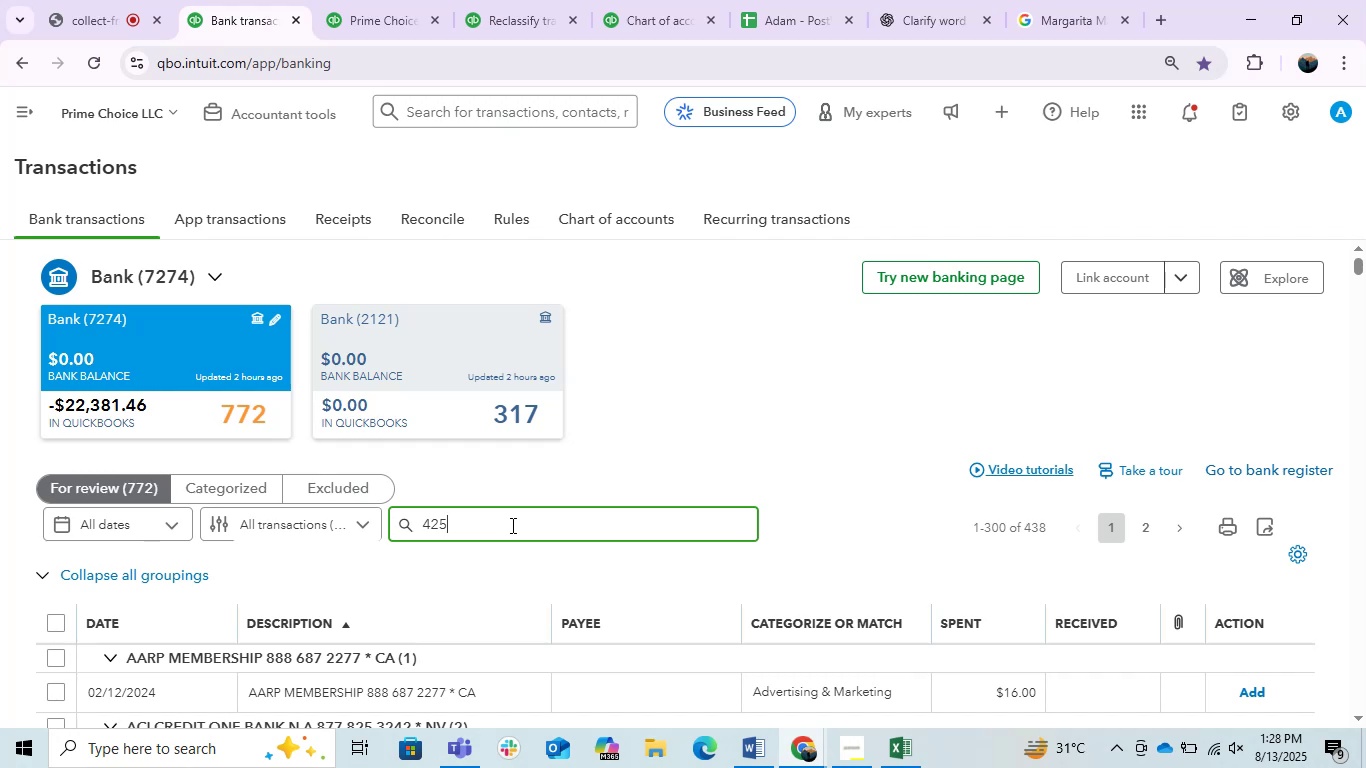 
wait(6.22)
 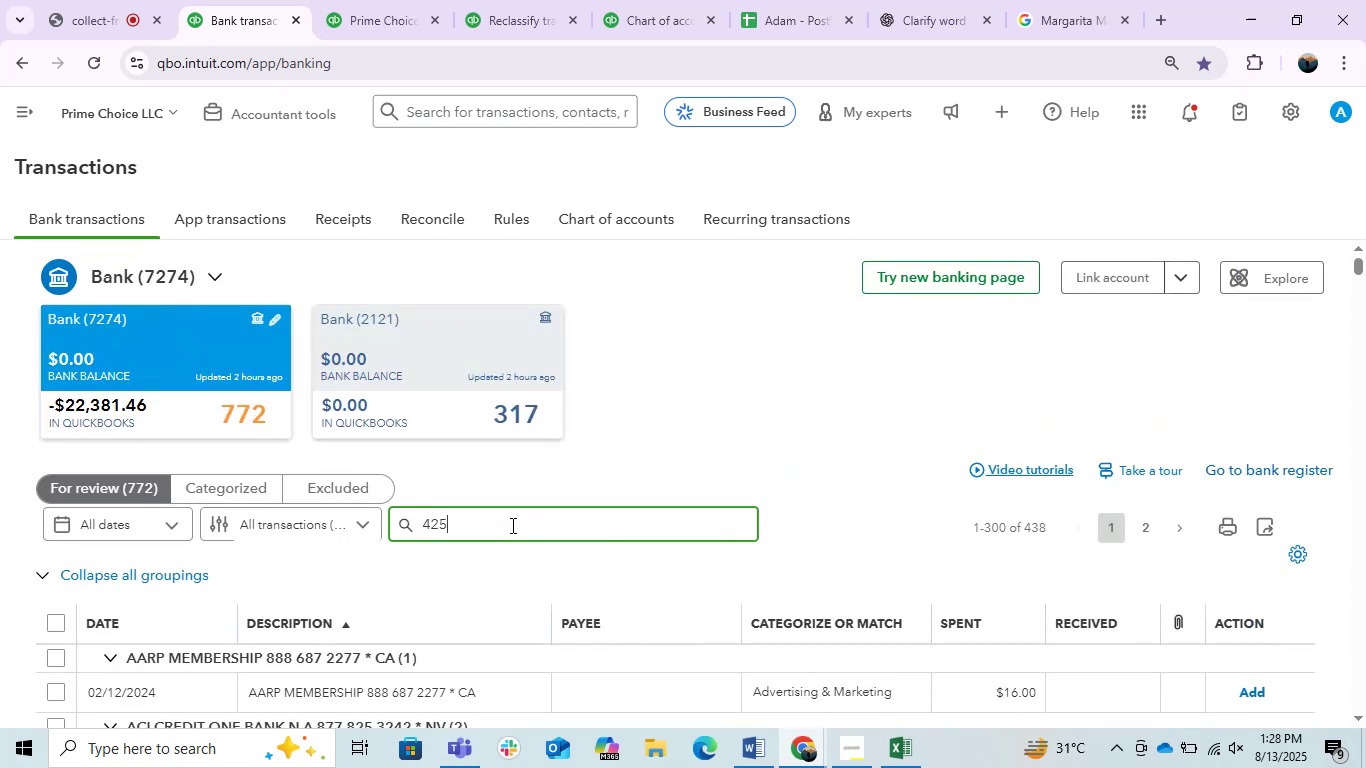 
key(Enter)
 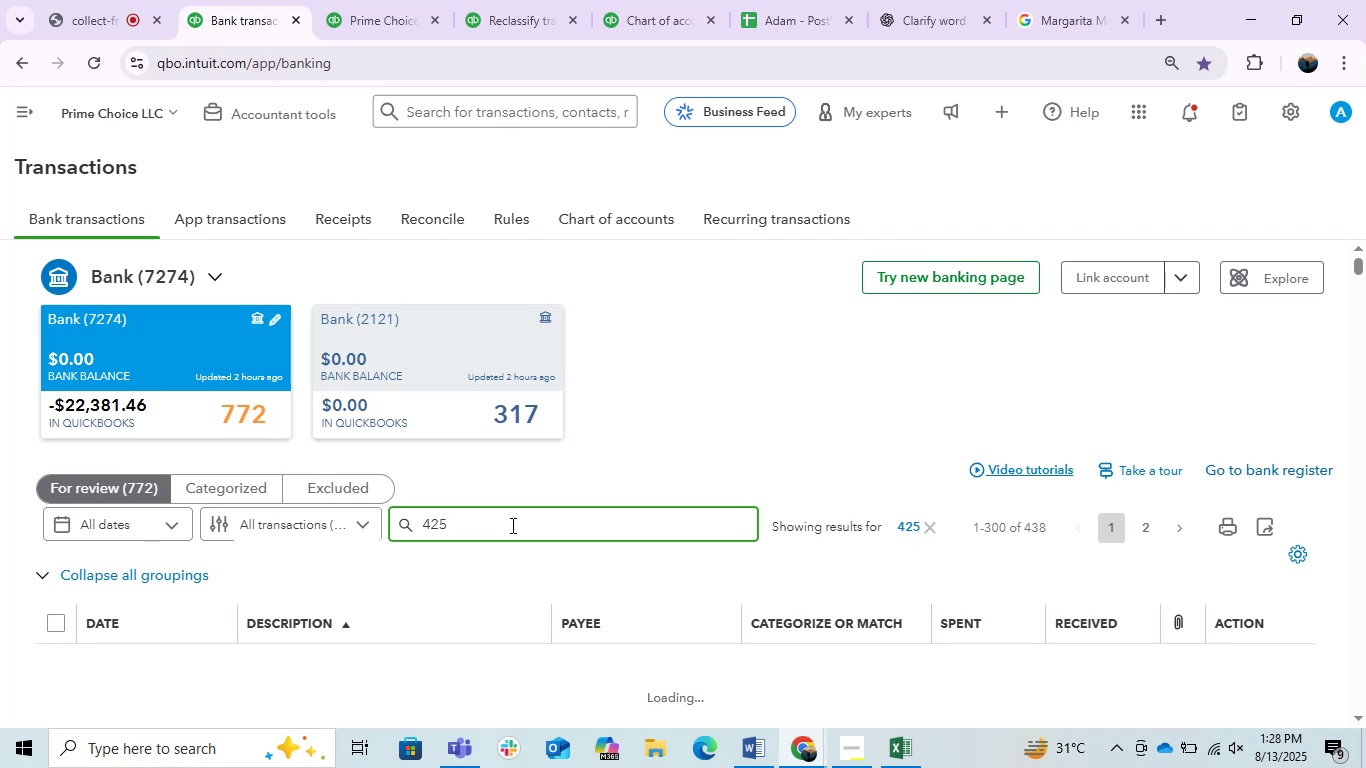 
scroll: coordinate [305, 553], scroll_direction: down, amount: 2.0
 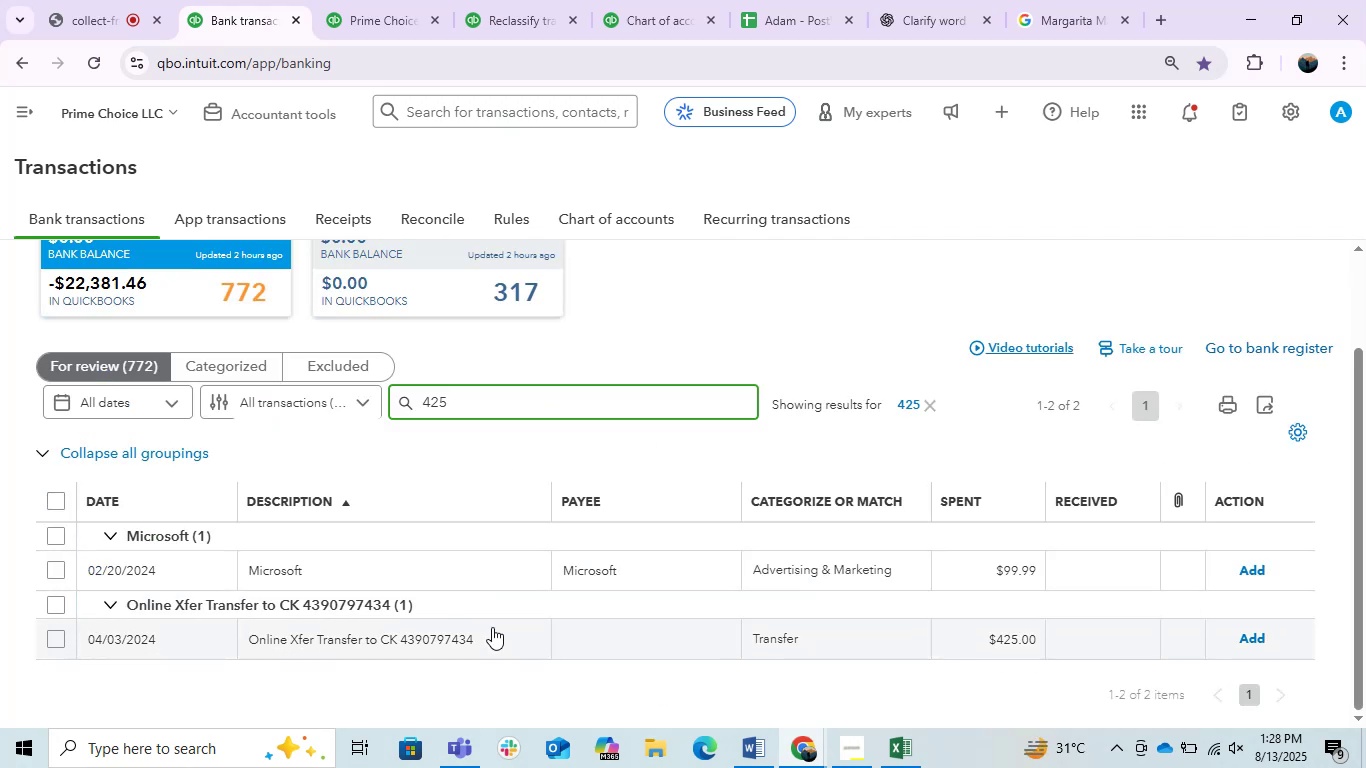 
scroll: coordinate [388, 649], scroll_direction: up, amount: 2.0
 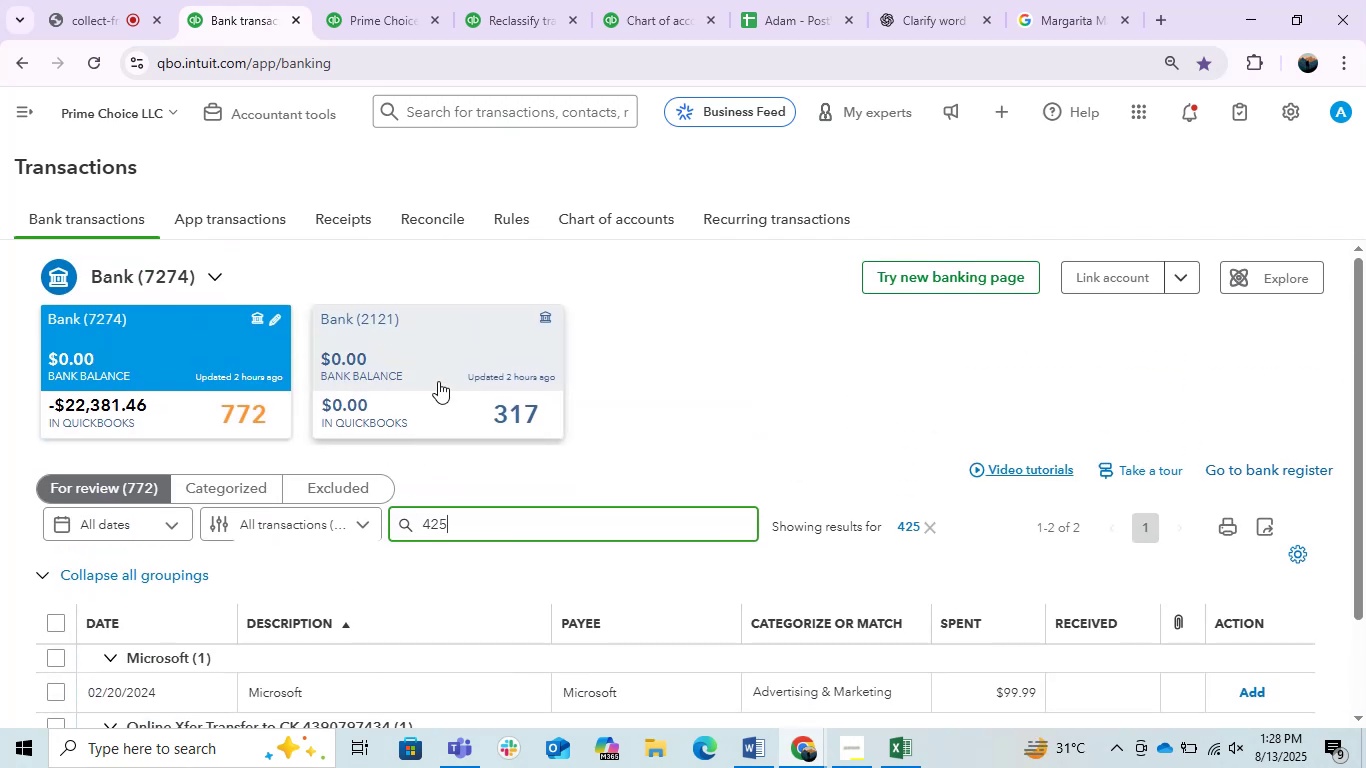 
left_click([434, 348])
 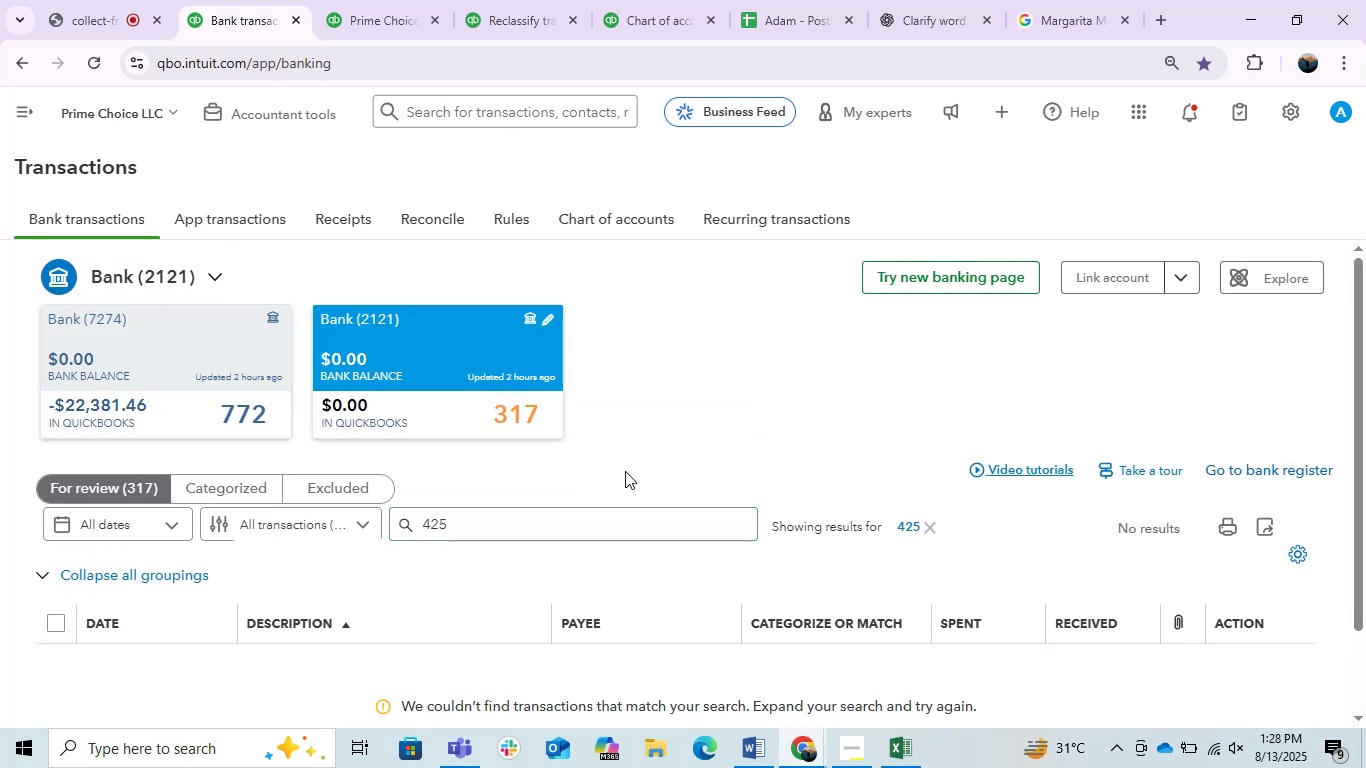 
scroll: coordinate [625, 471], scroll_direction: down, amount: 1.0
 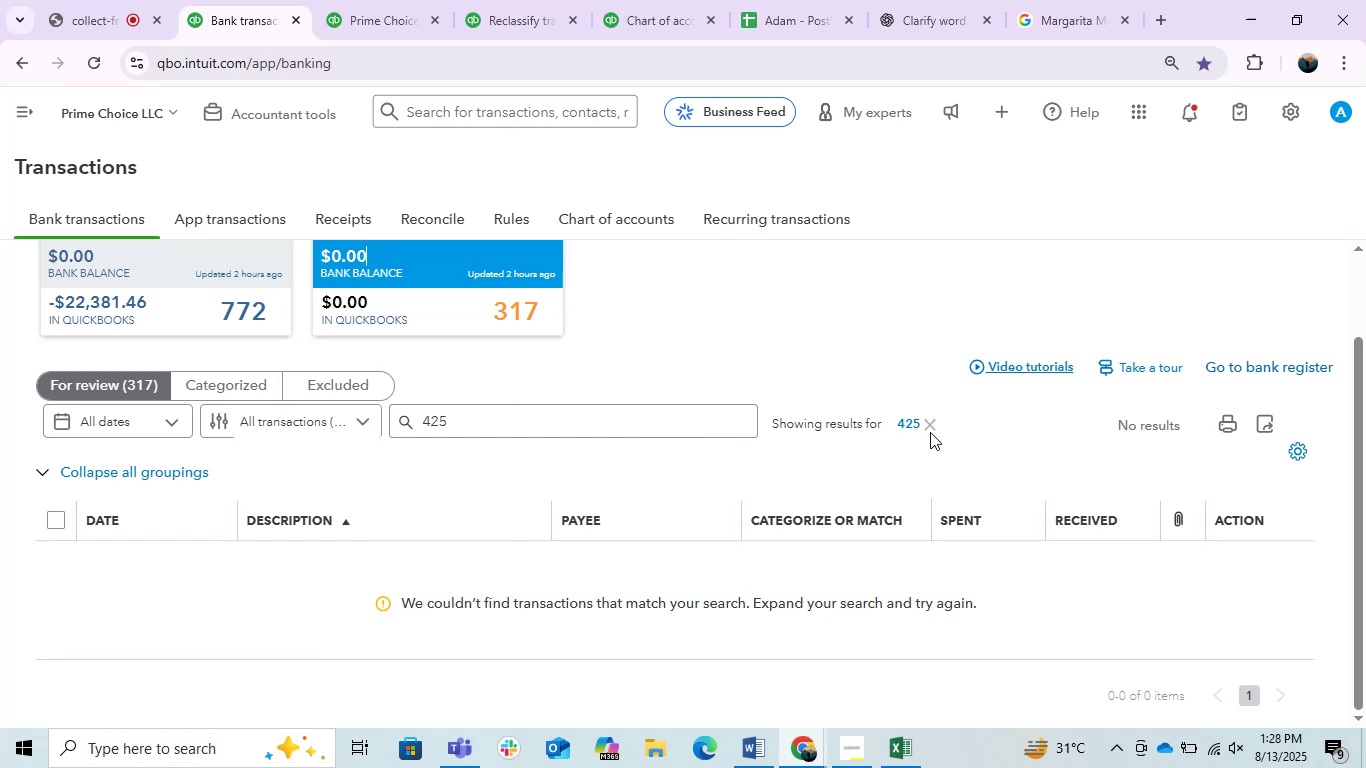 
double_click([930, 424])
 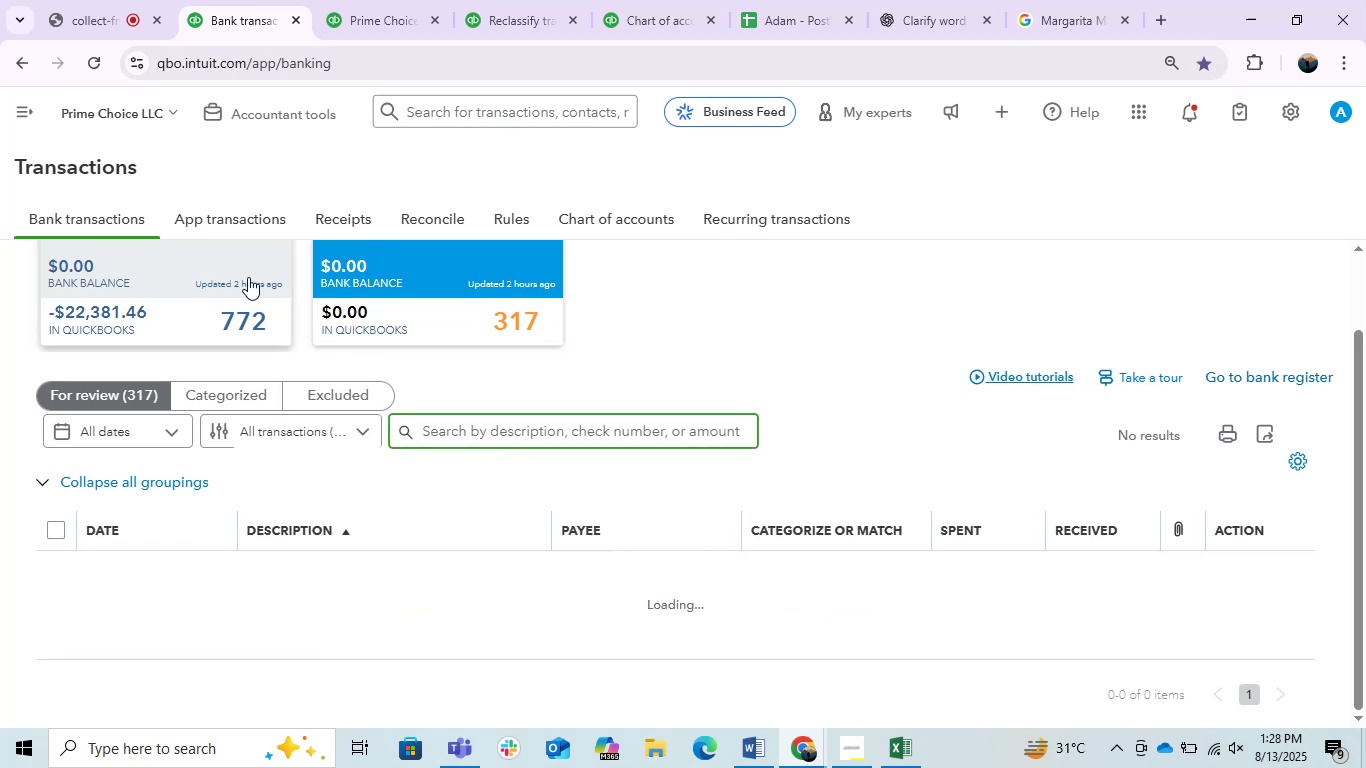 
left_click([243, 276])
 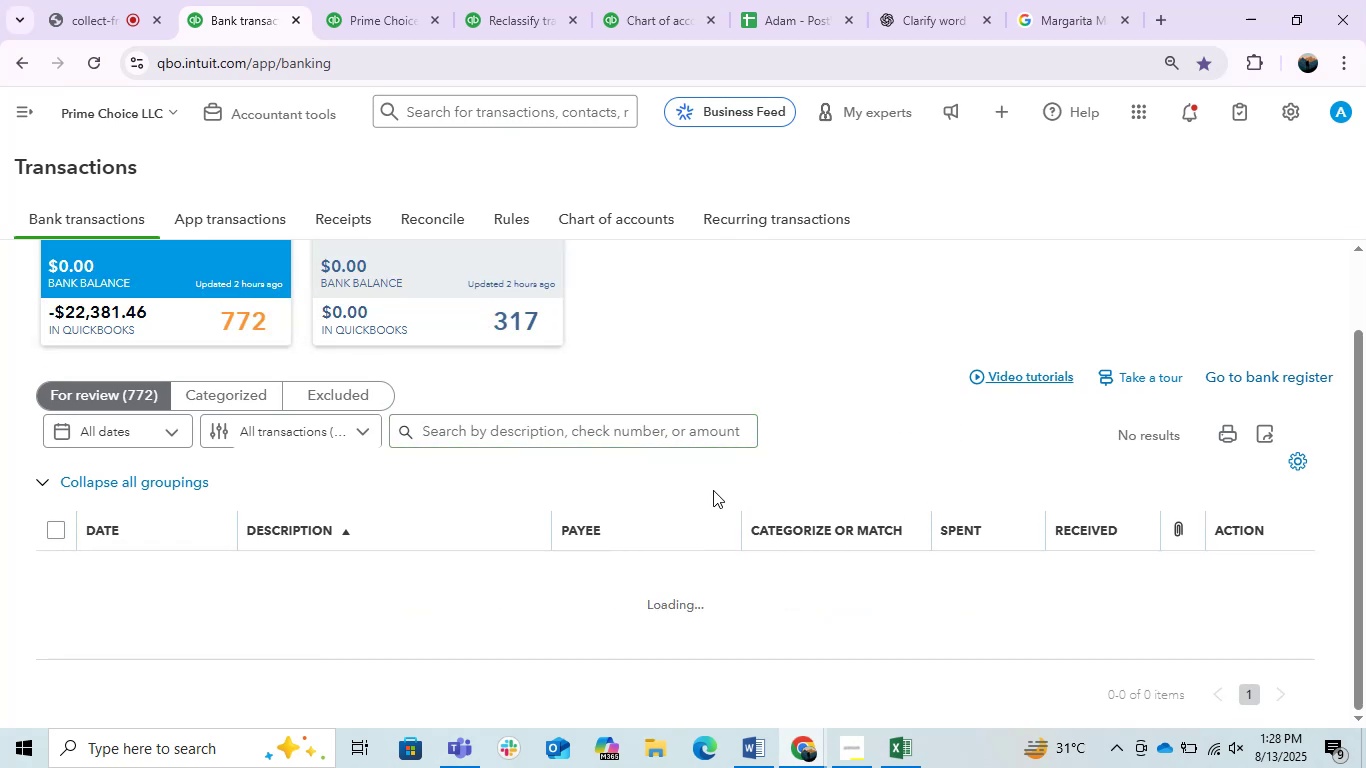 
scroll: coordinate [616, 600], scroll_direction: down, amount: 22.0
 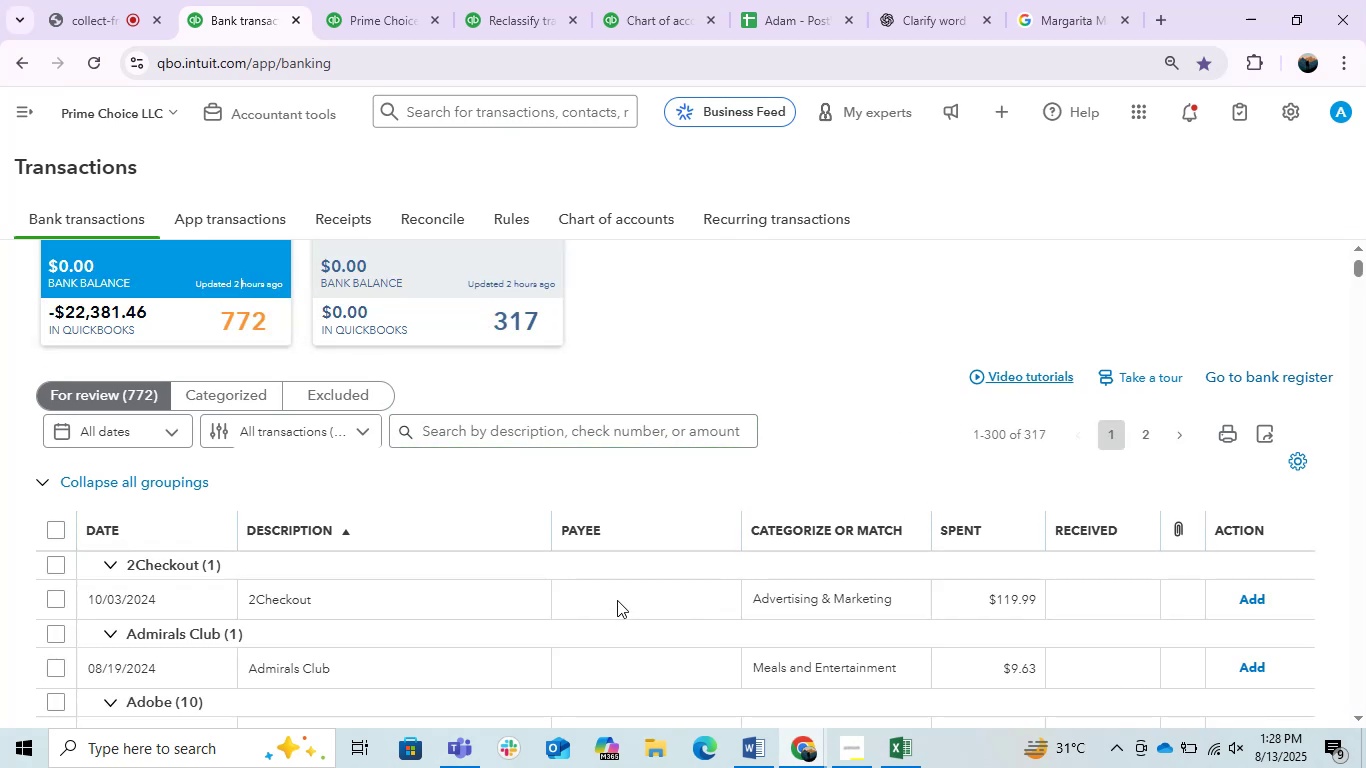 
scroll: coordinate [617, 600], scroll_direction: up, amount: 5.0
 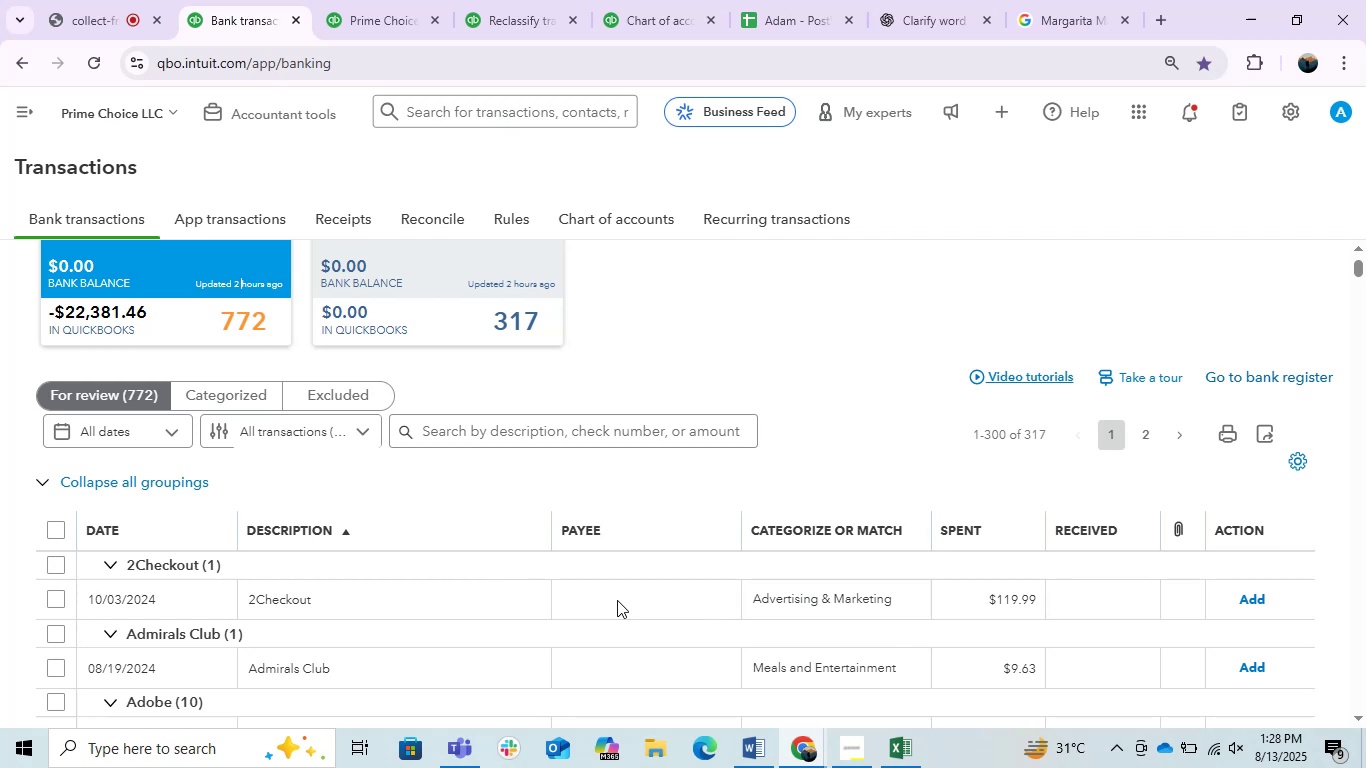 
scroll: coordinate [620, 600], scroll_direction: down, amount: 6.0
 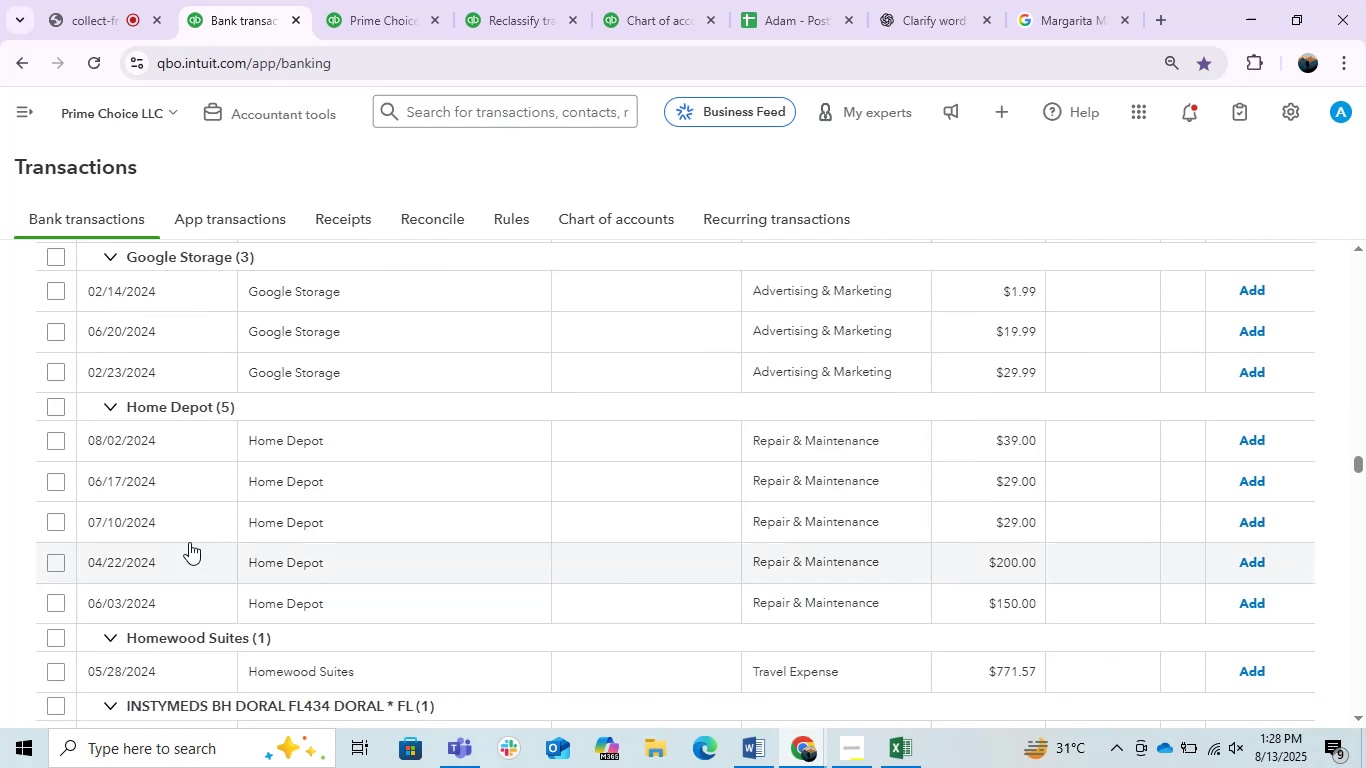 
left_click([48, 400])
 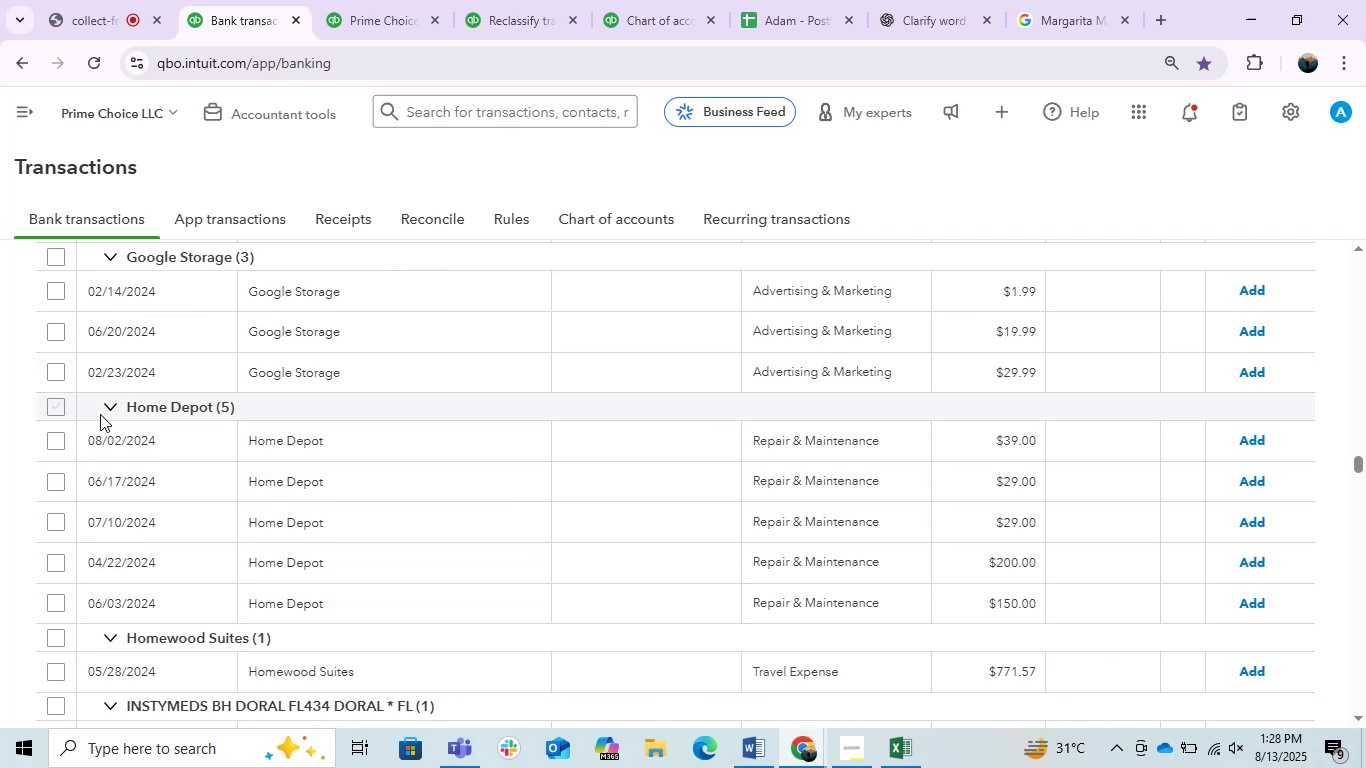 
mouse_move([167, 405])
 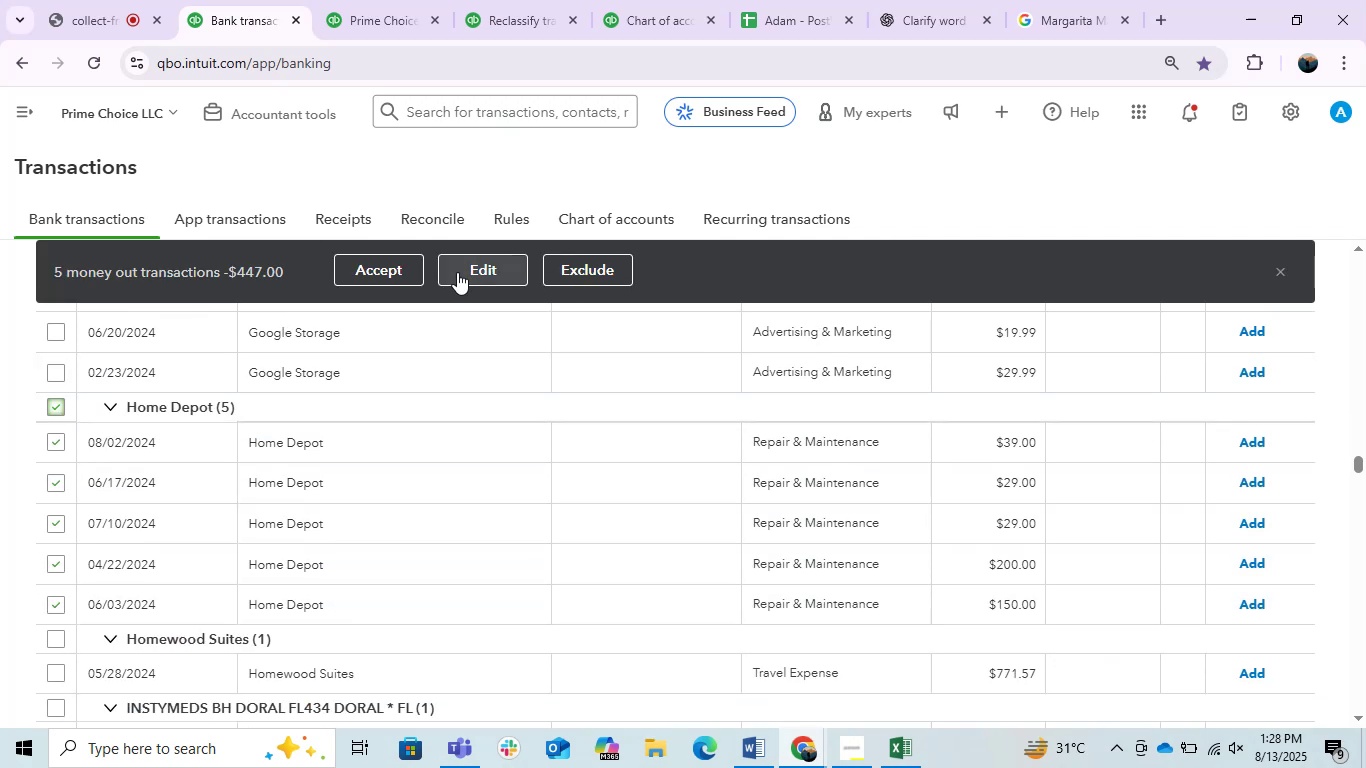 
left_click([457, 272])
 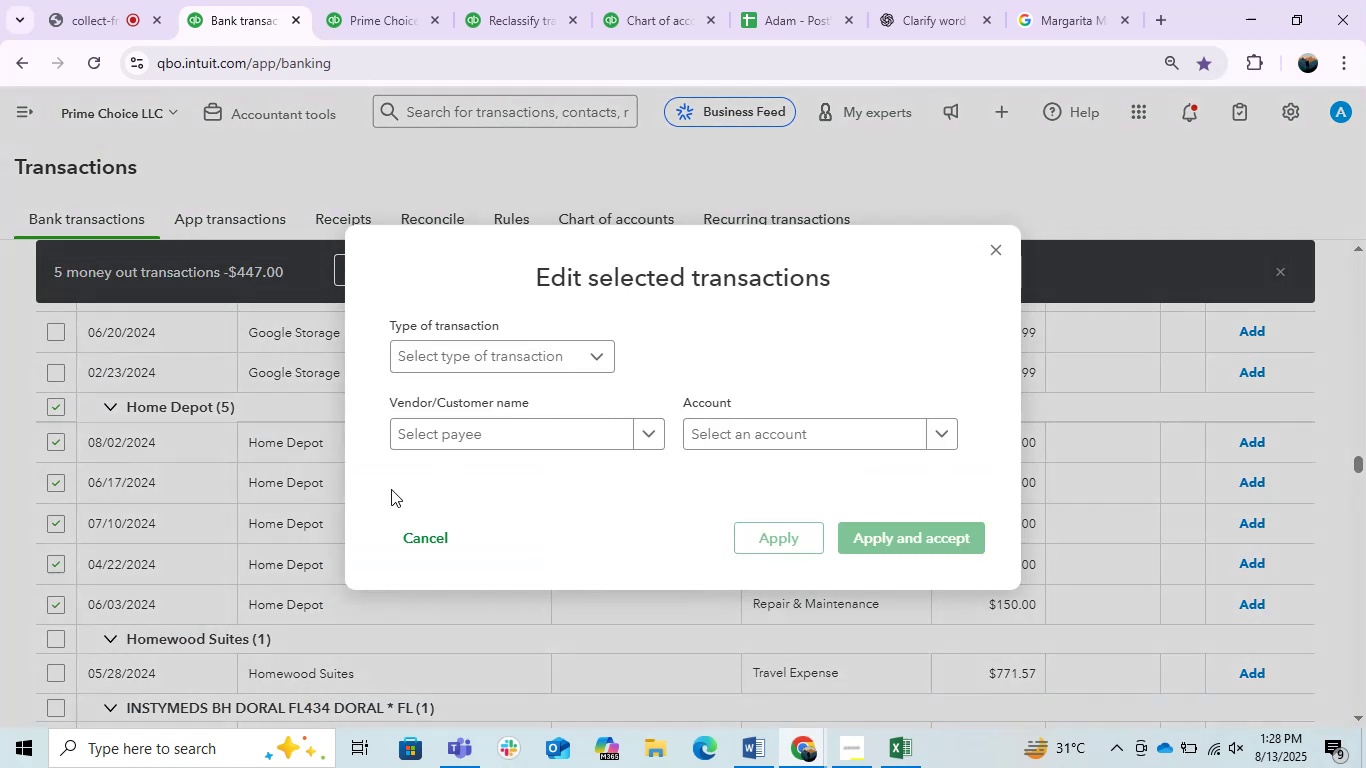 
left_click([475, 429])
 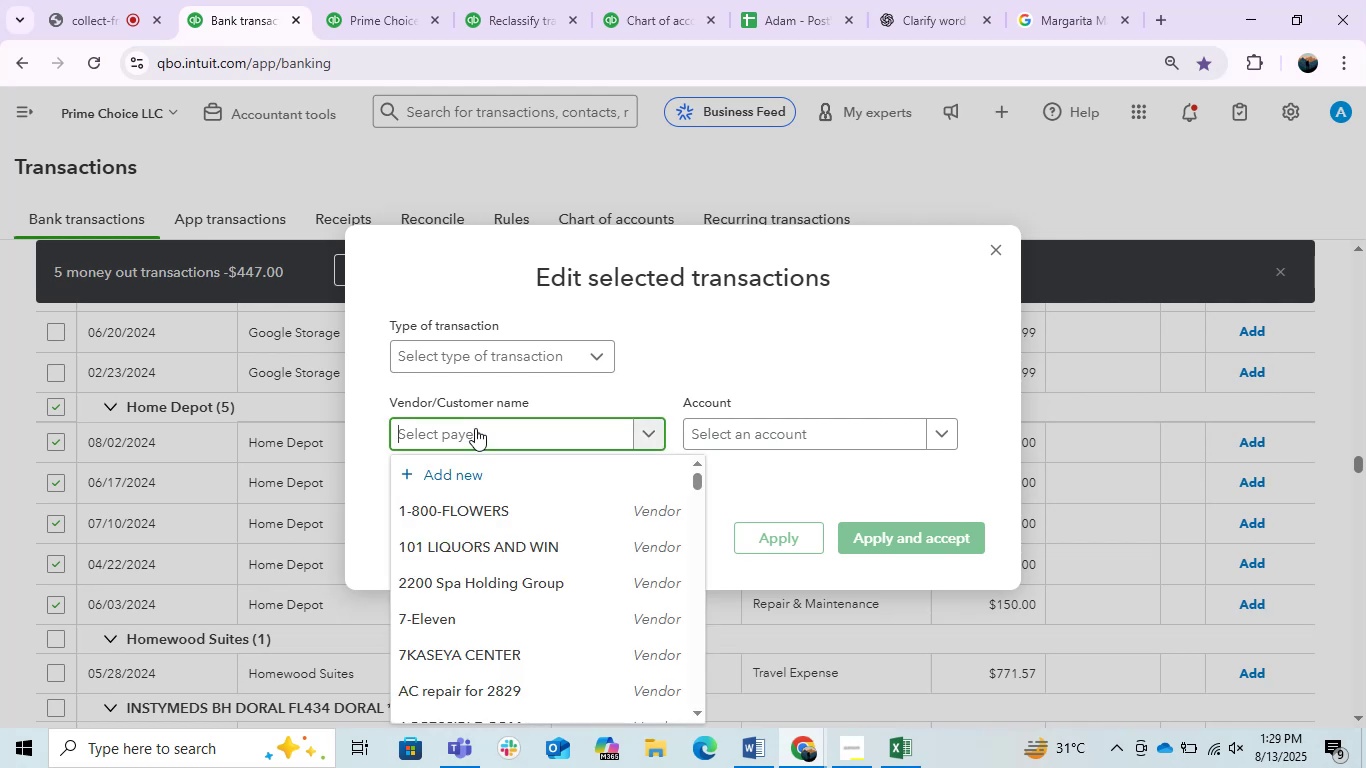 
type(home d)
 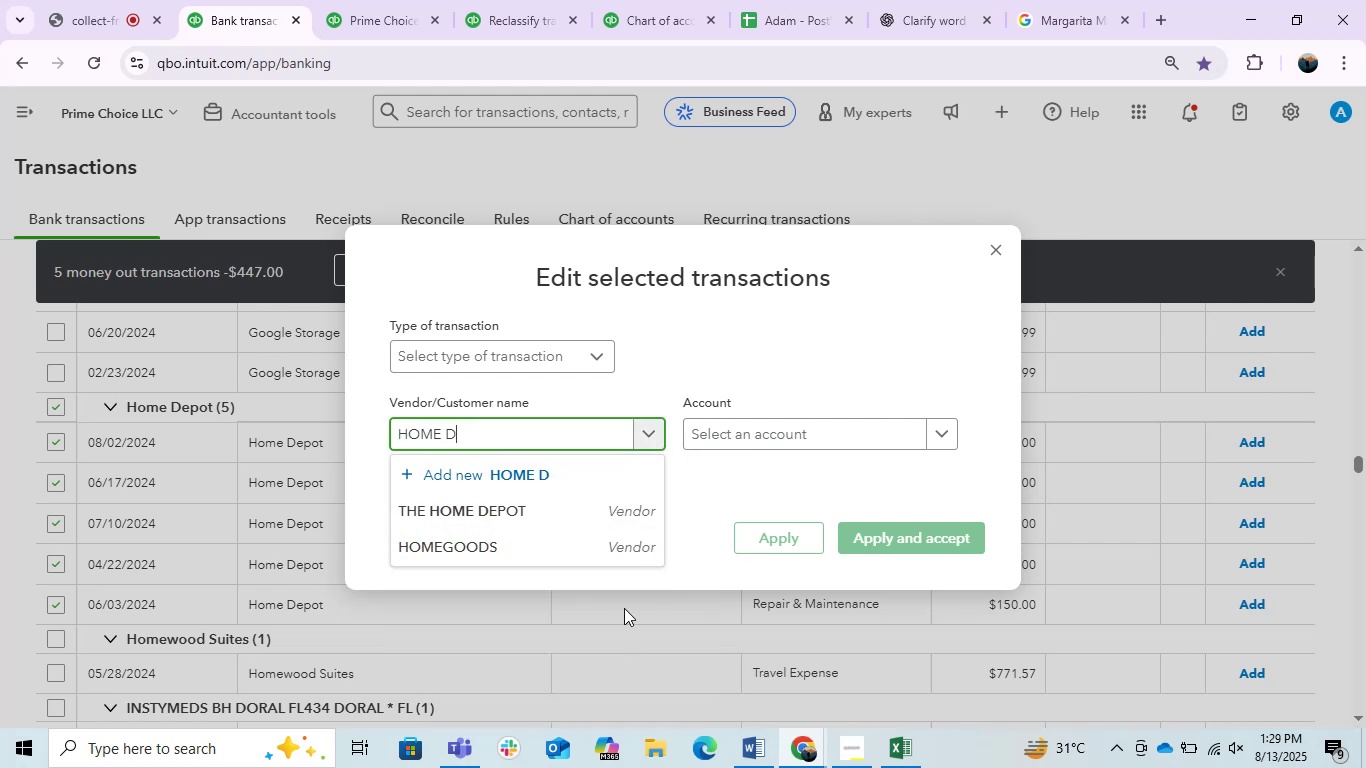 
left_click([557, 513])
 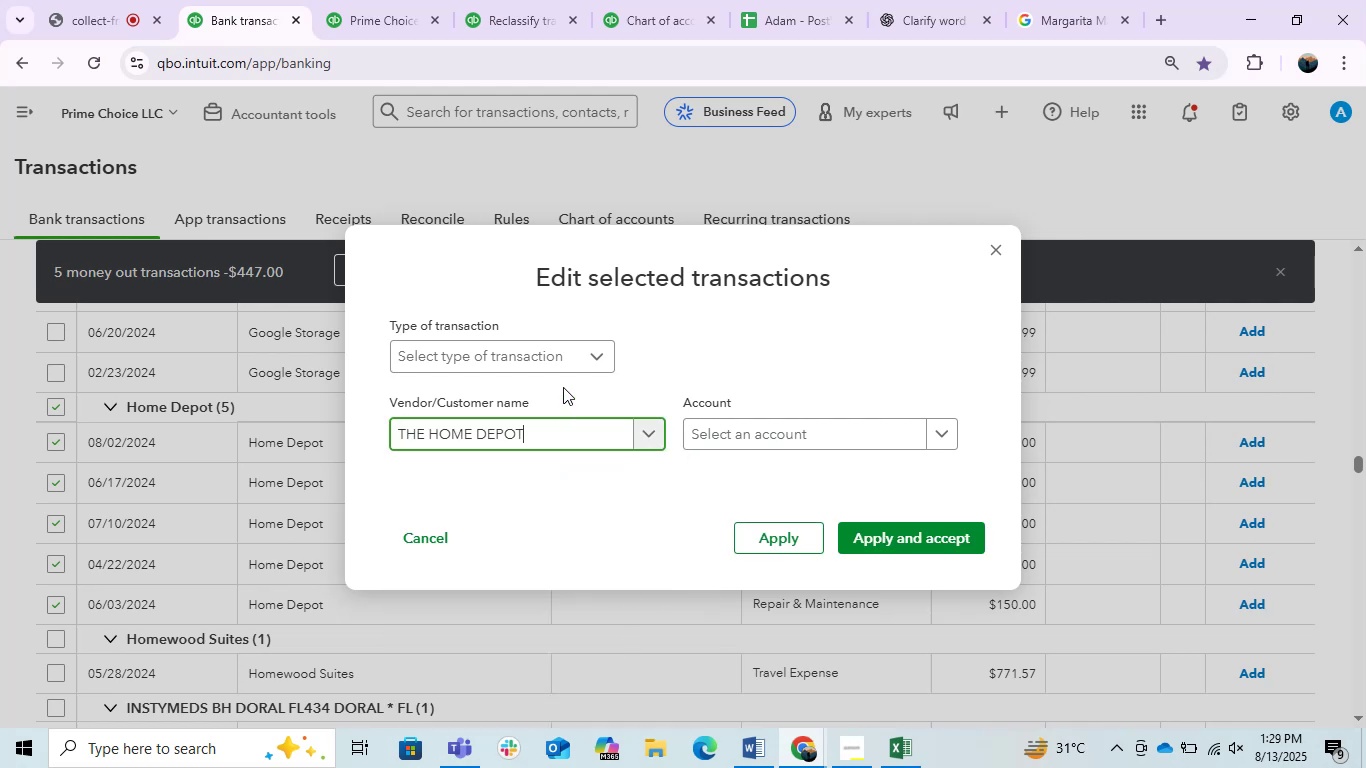 
left_click([563, 354])
 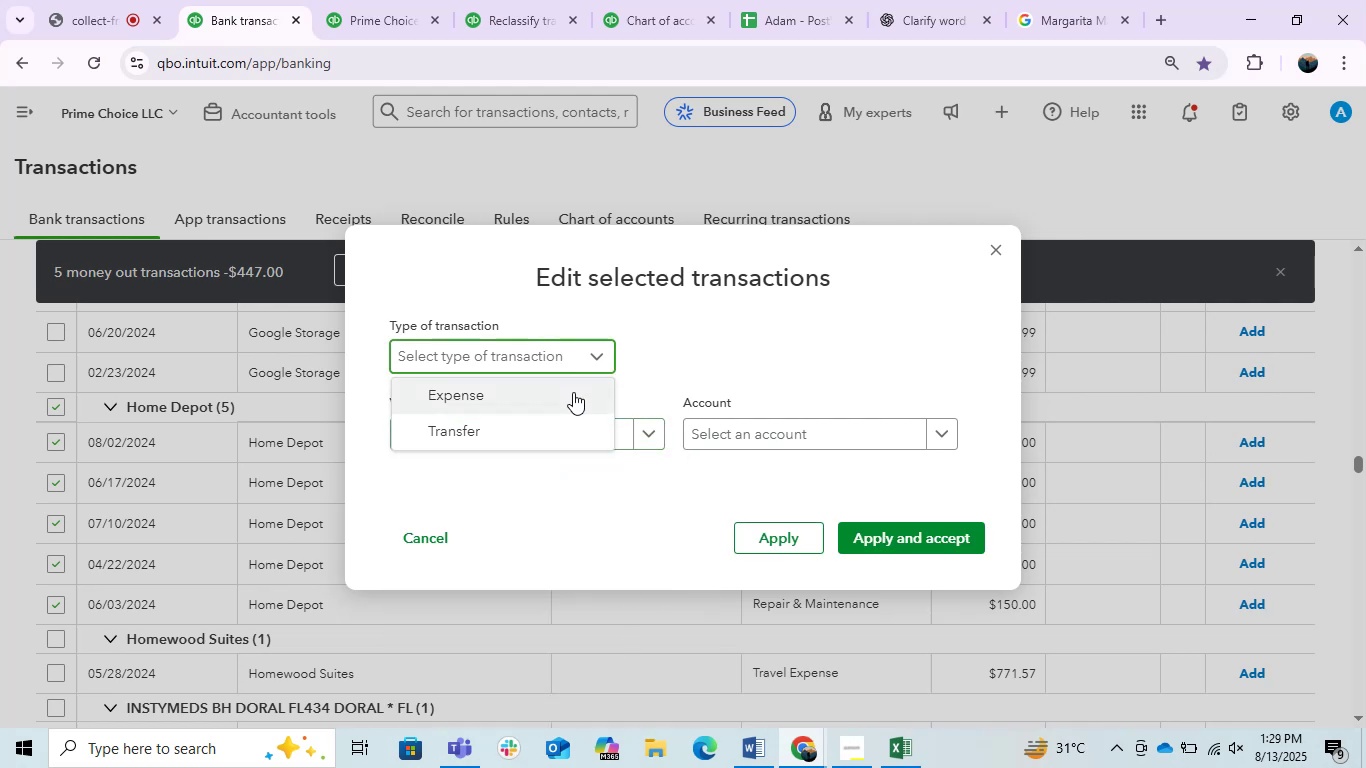 
left_click([566, 392])
 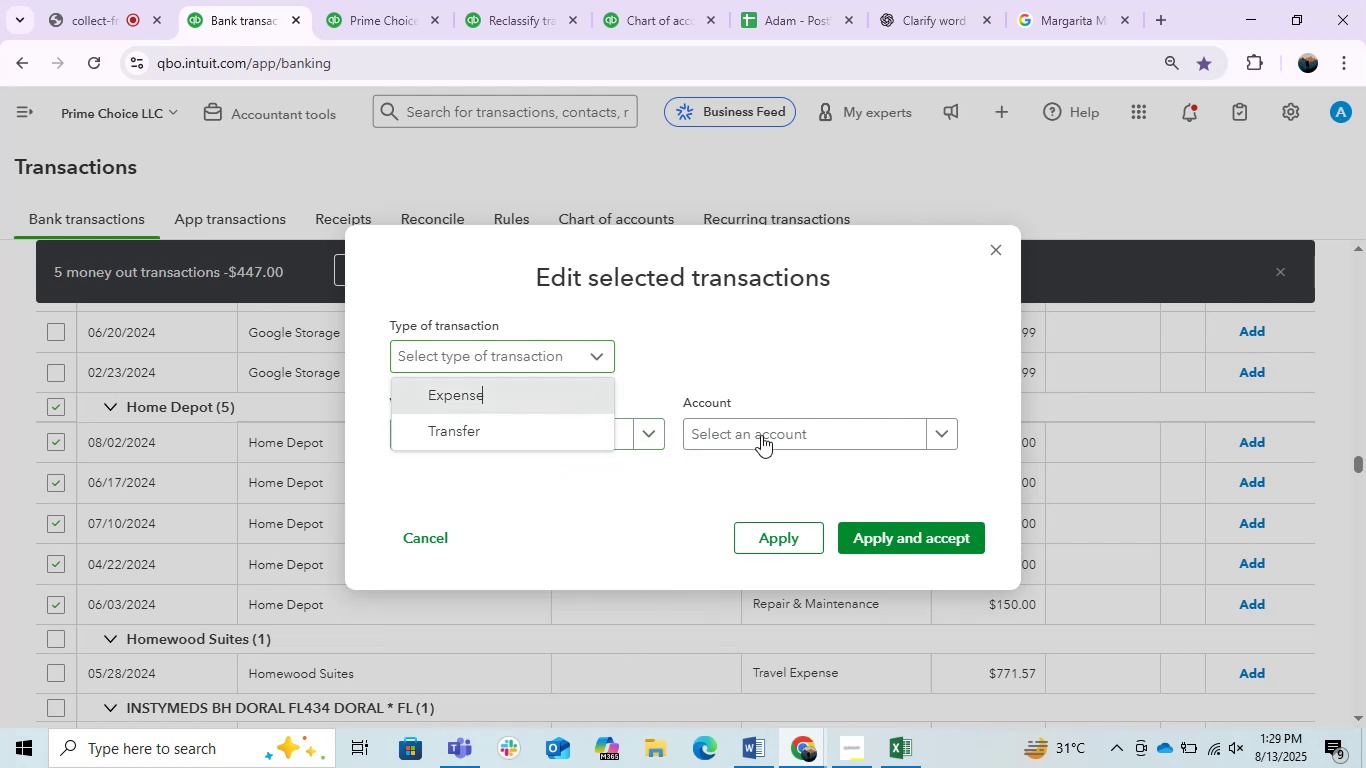 
left_click([761, 435])
 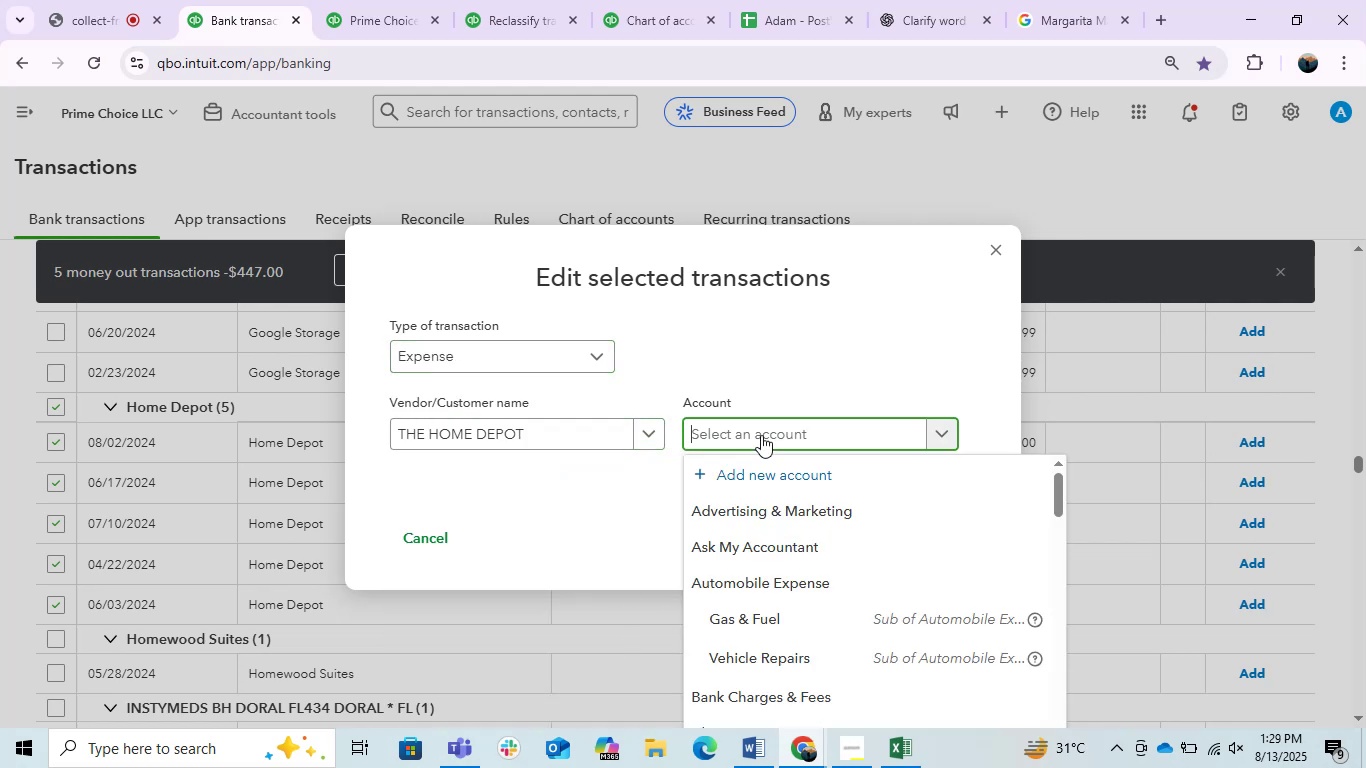 
type(repa)
 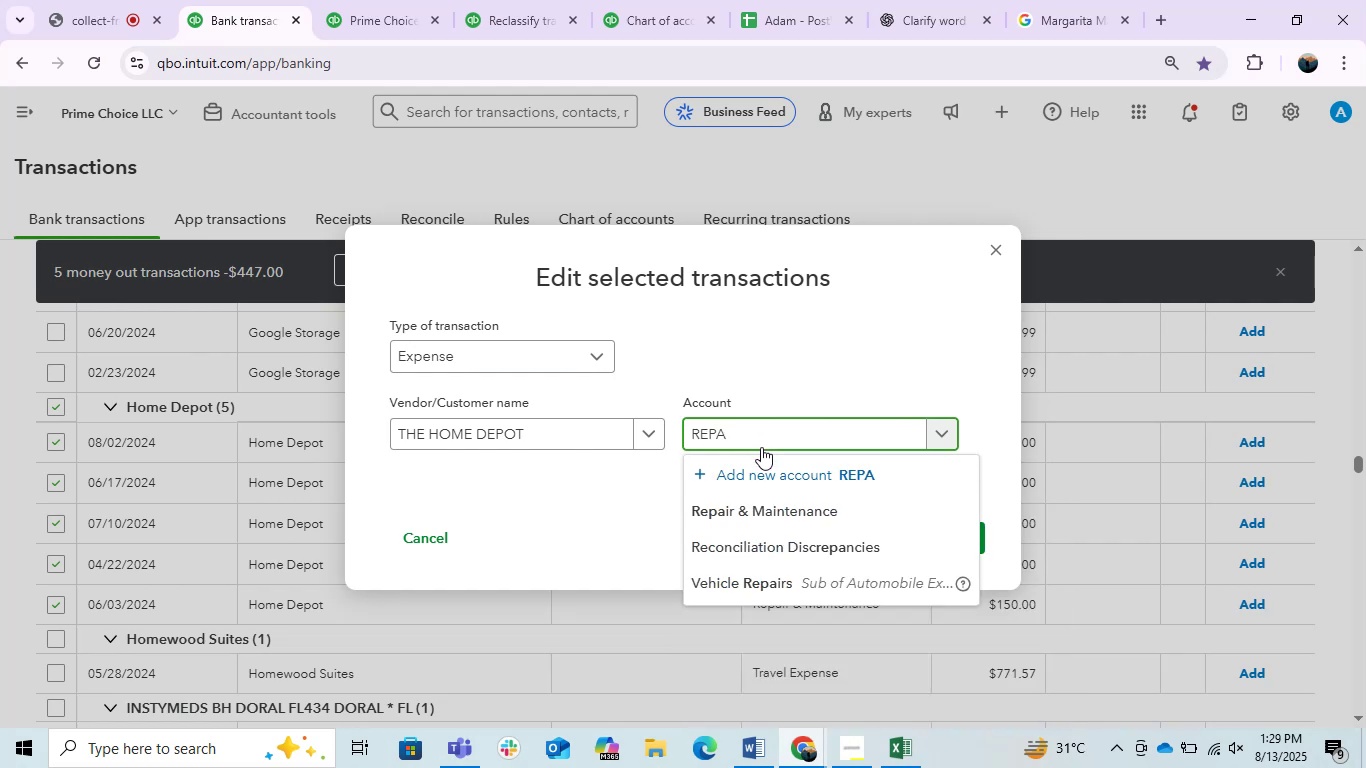 
left_click([778, 503])
 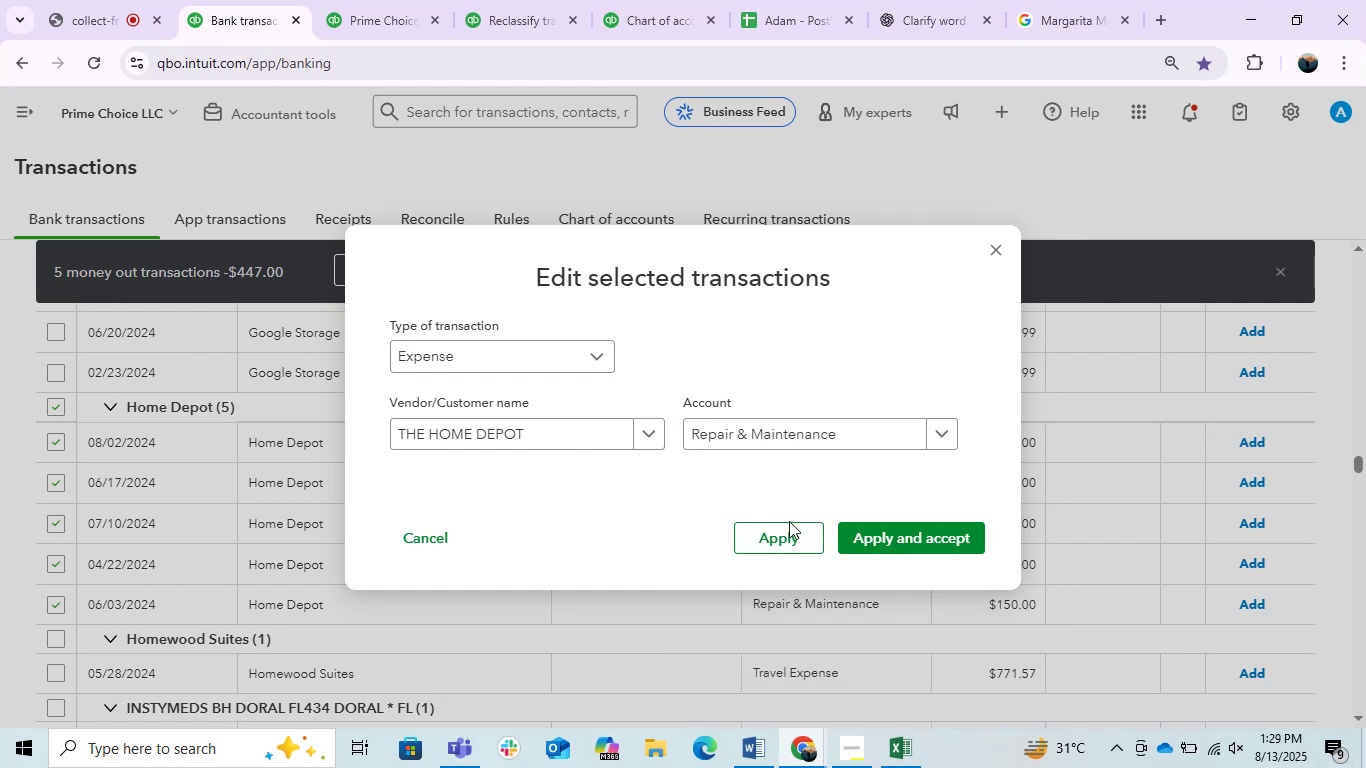 
left_click([920, 544])
 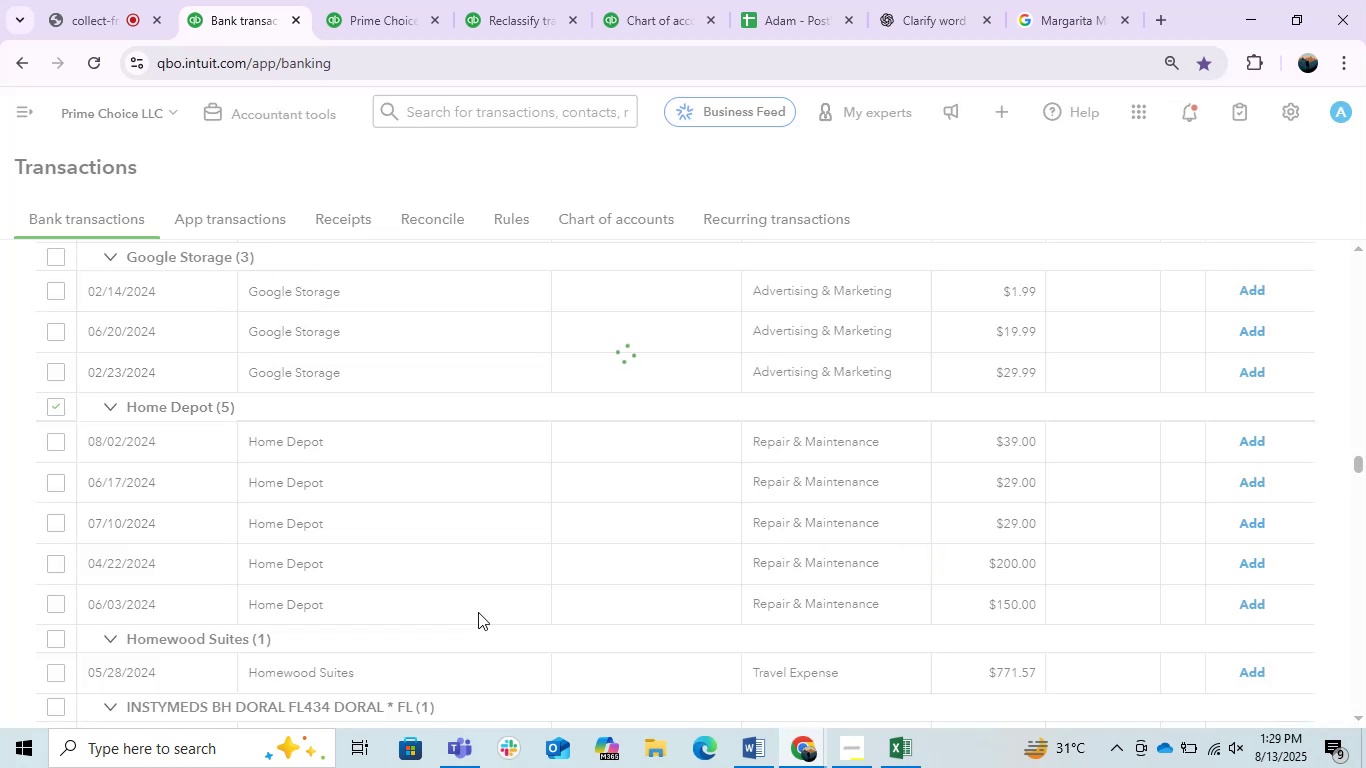 
scroll: coordinate [478, 612], scroll_direction: down, amount: 2.0
 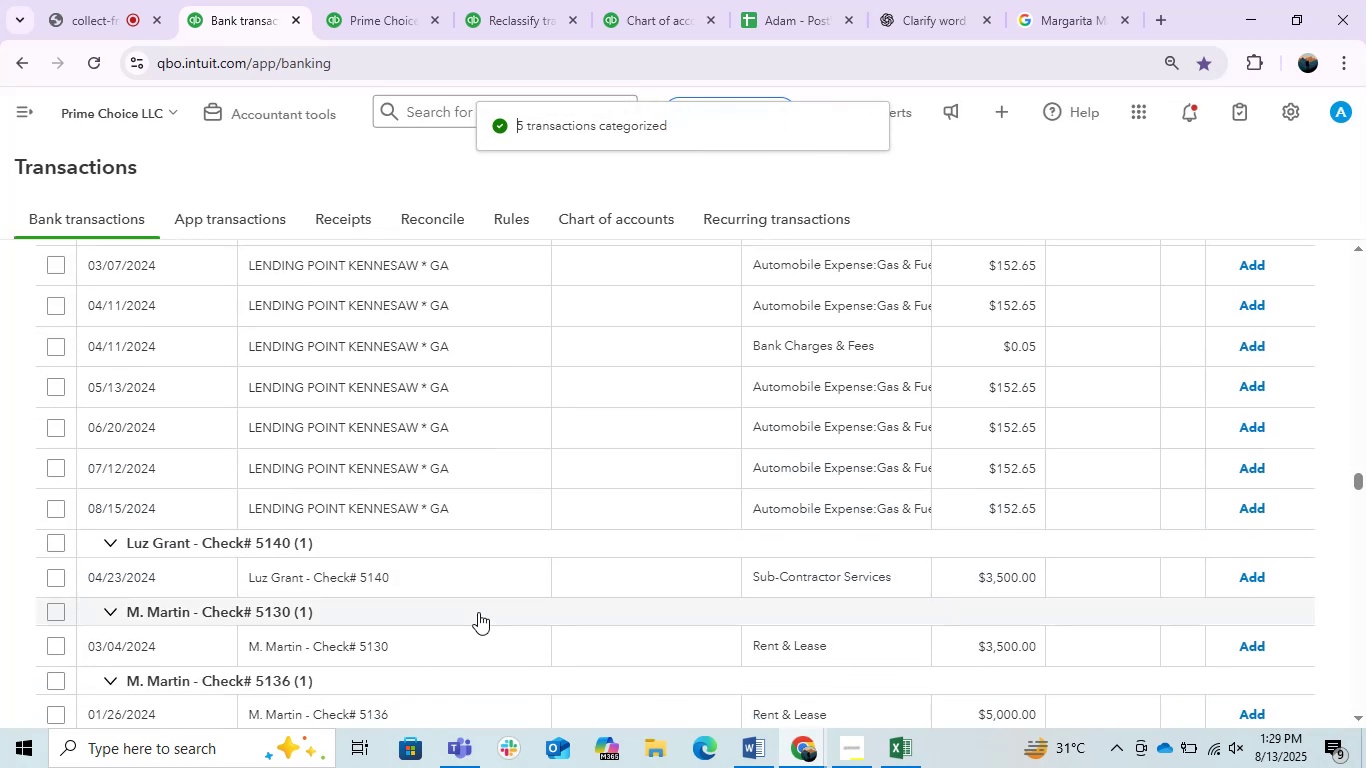 
scroll: coordinate [478, 612], scroll_direction: up, amount: 1.0
 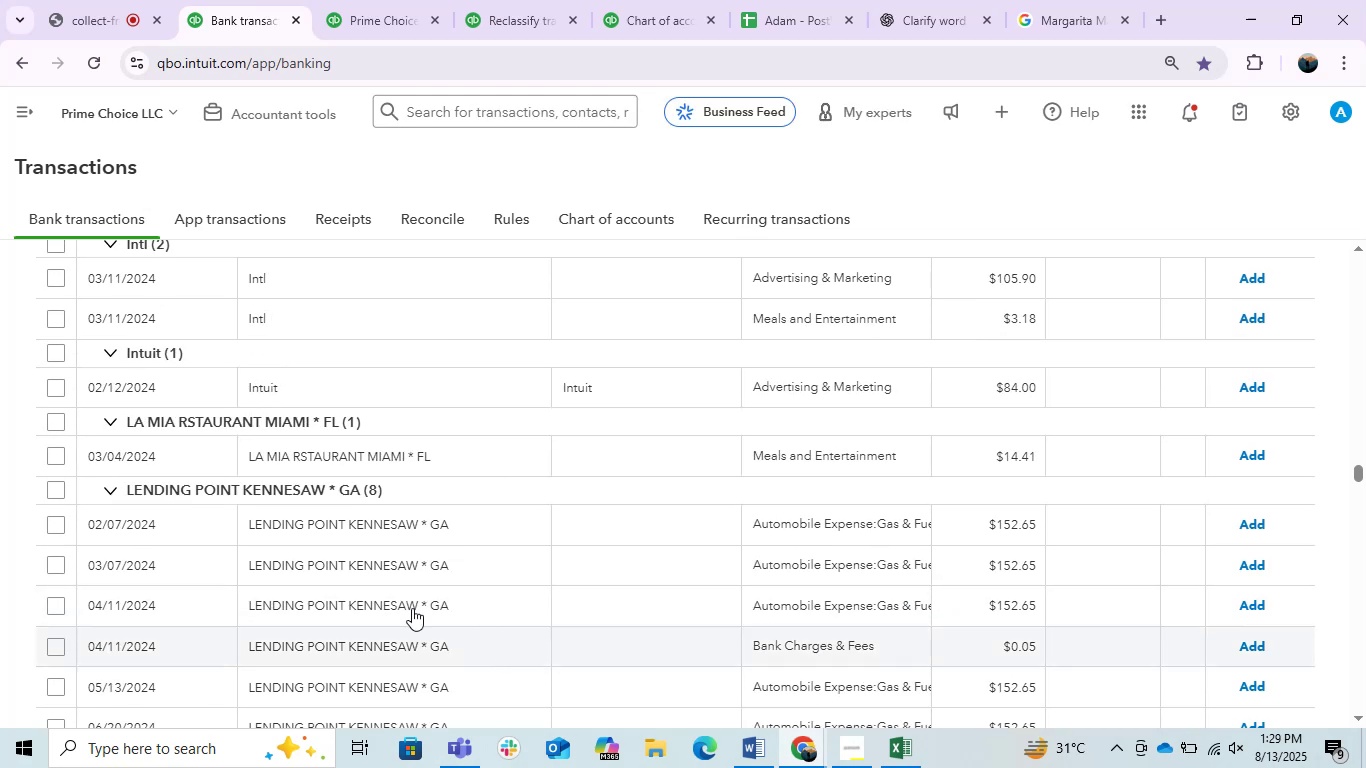 
left_click([61, 353])
 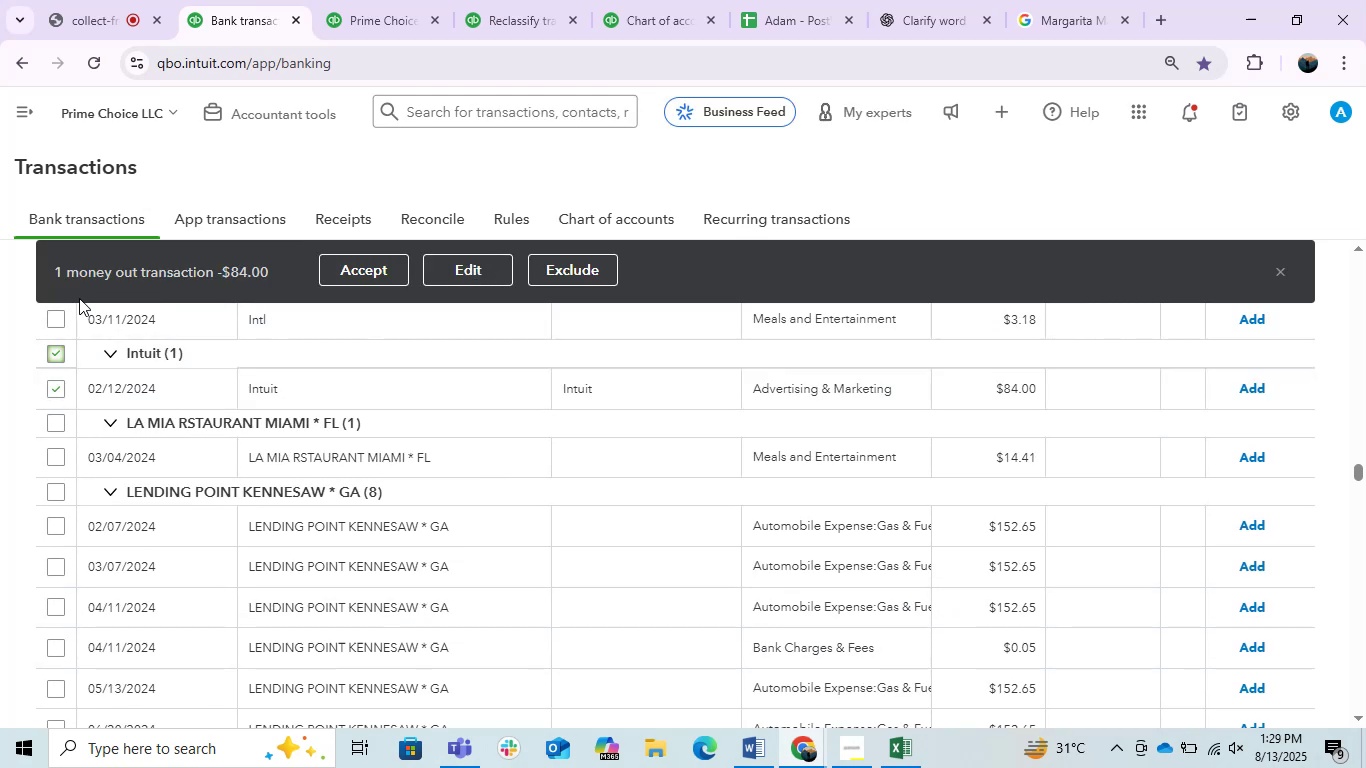 
left_click([58, 353])
 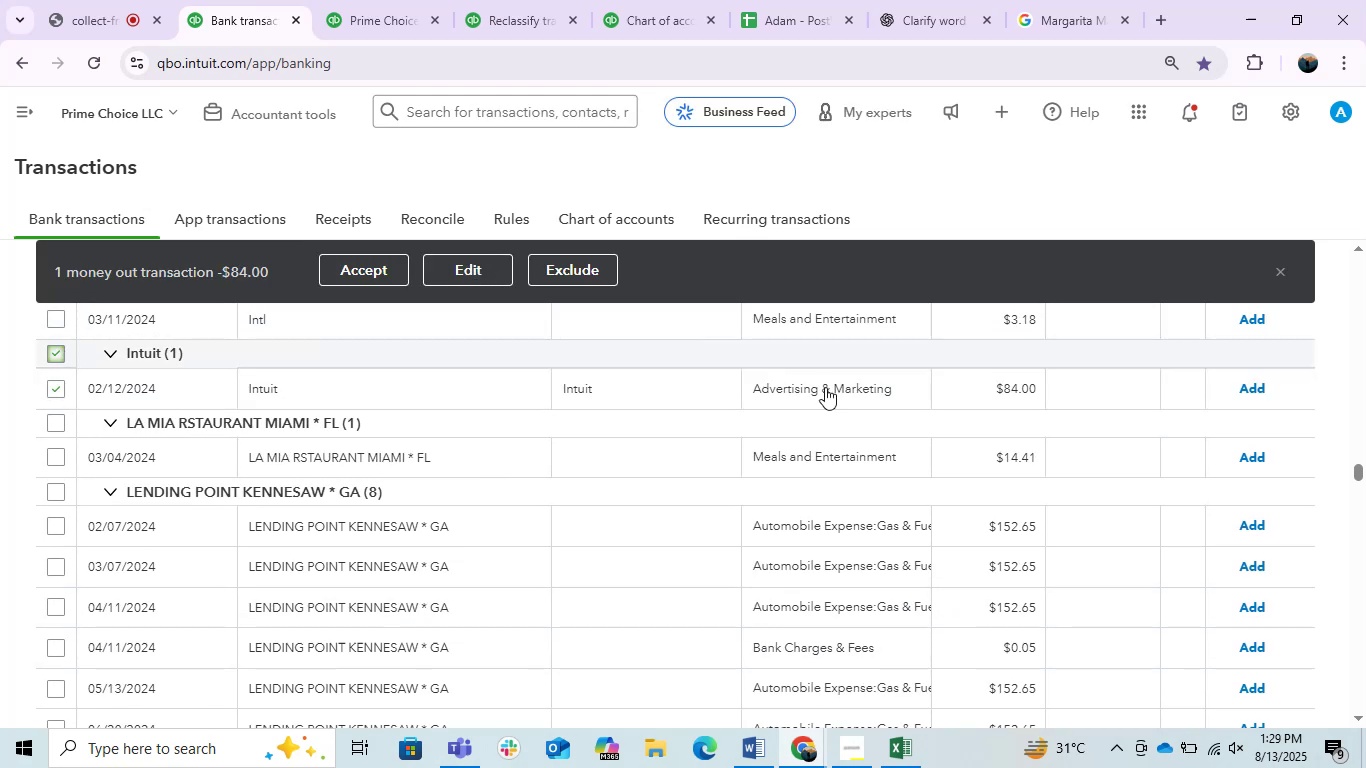 
left_click([825, 387])
 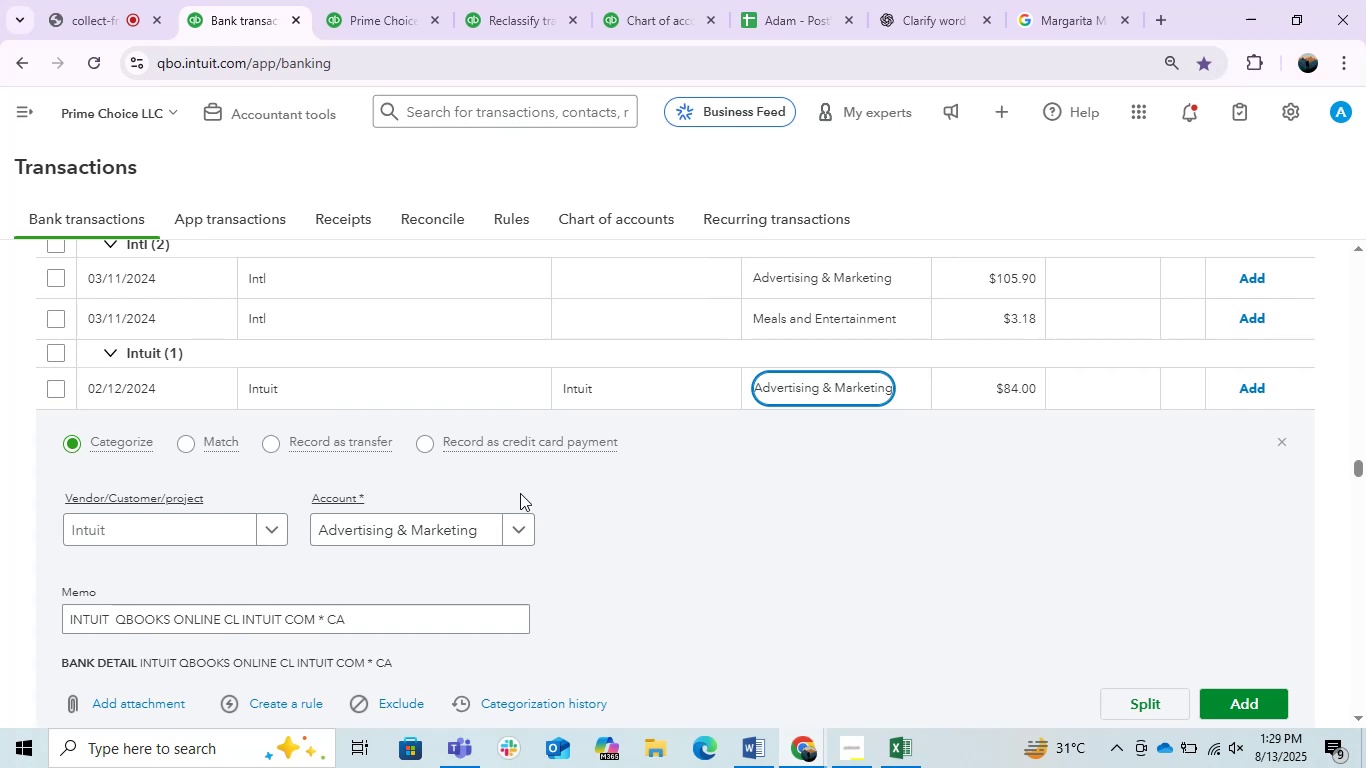 
left_click([450, 527])
 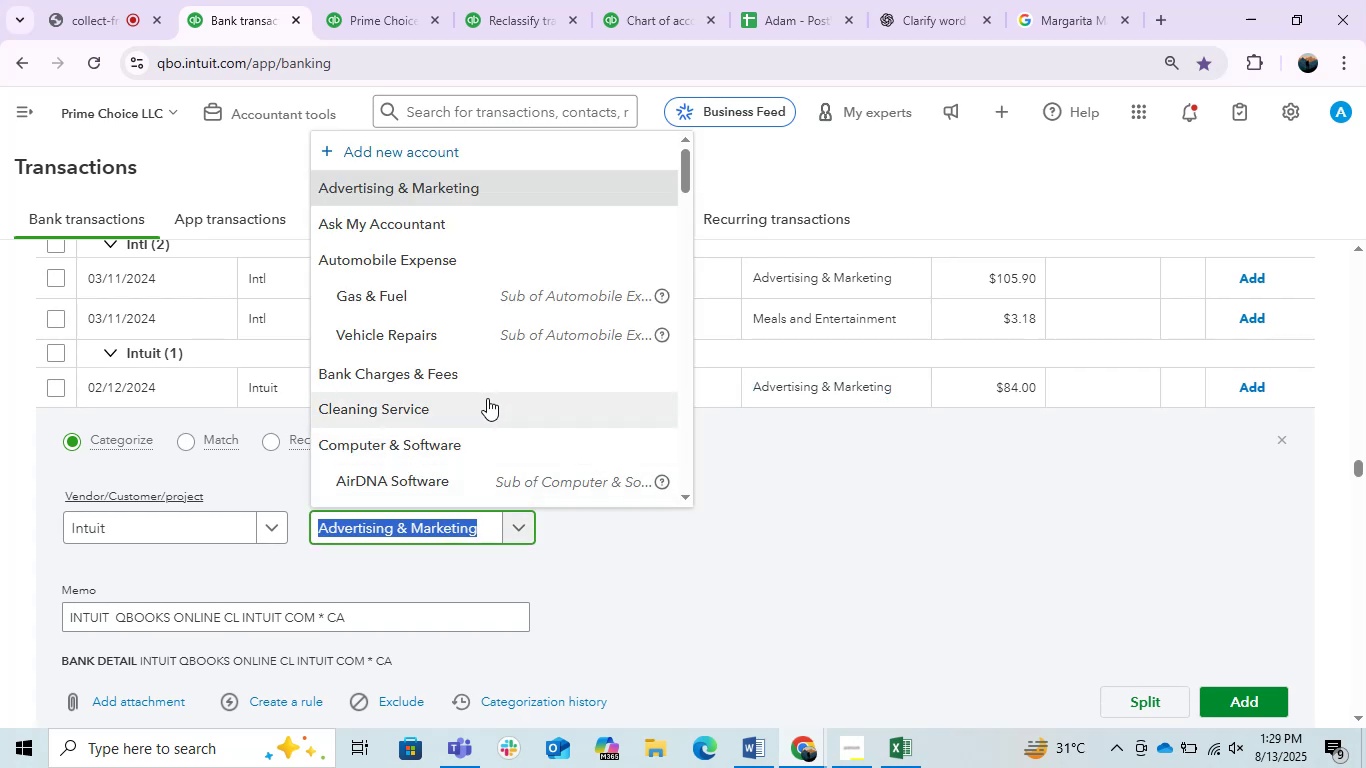 
type(off)
 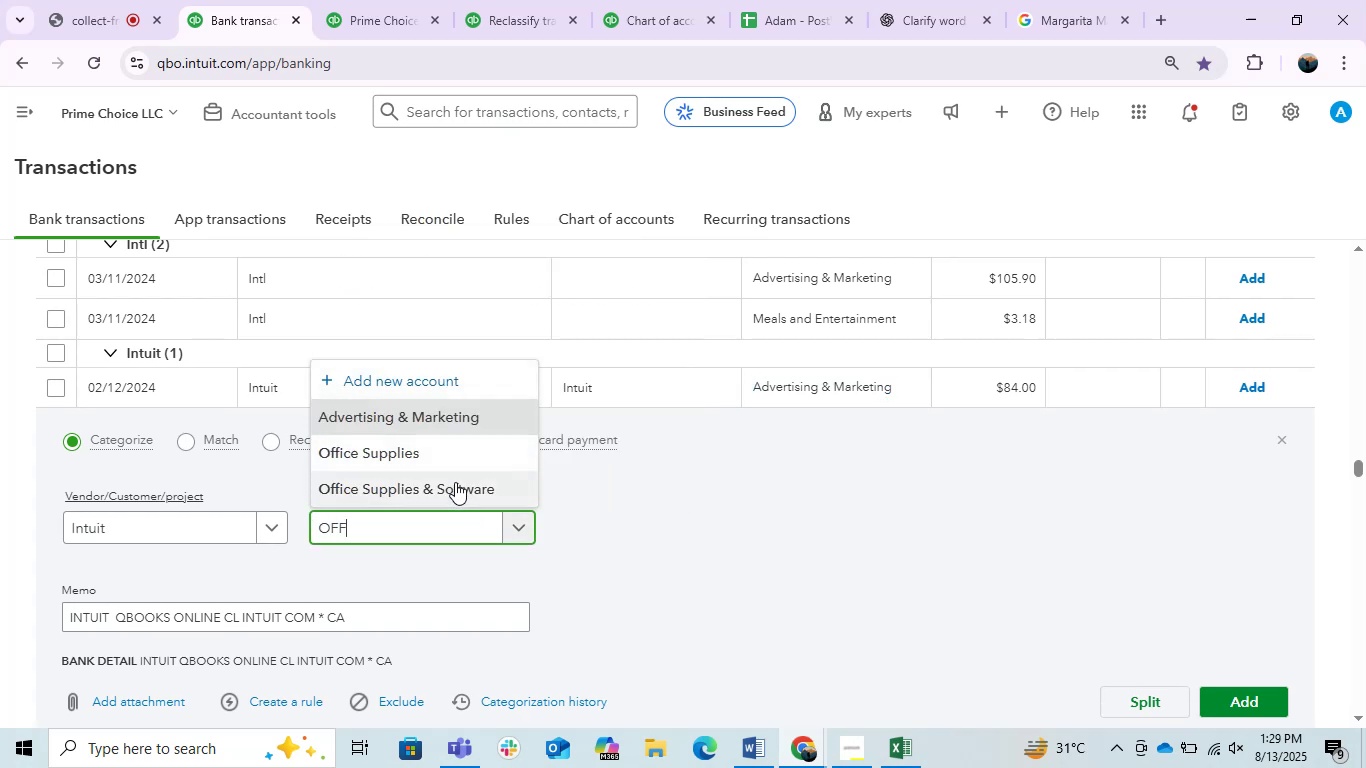 
left_click([447, 484])
 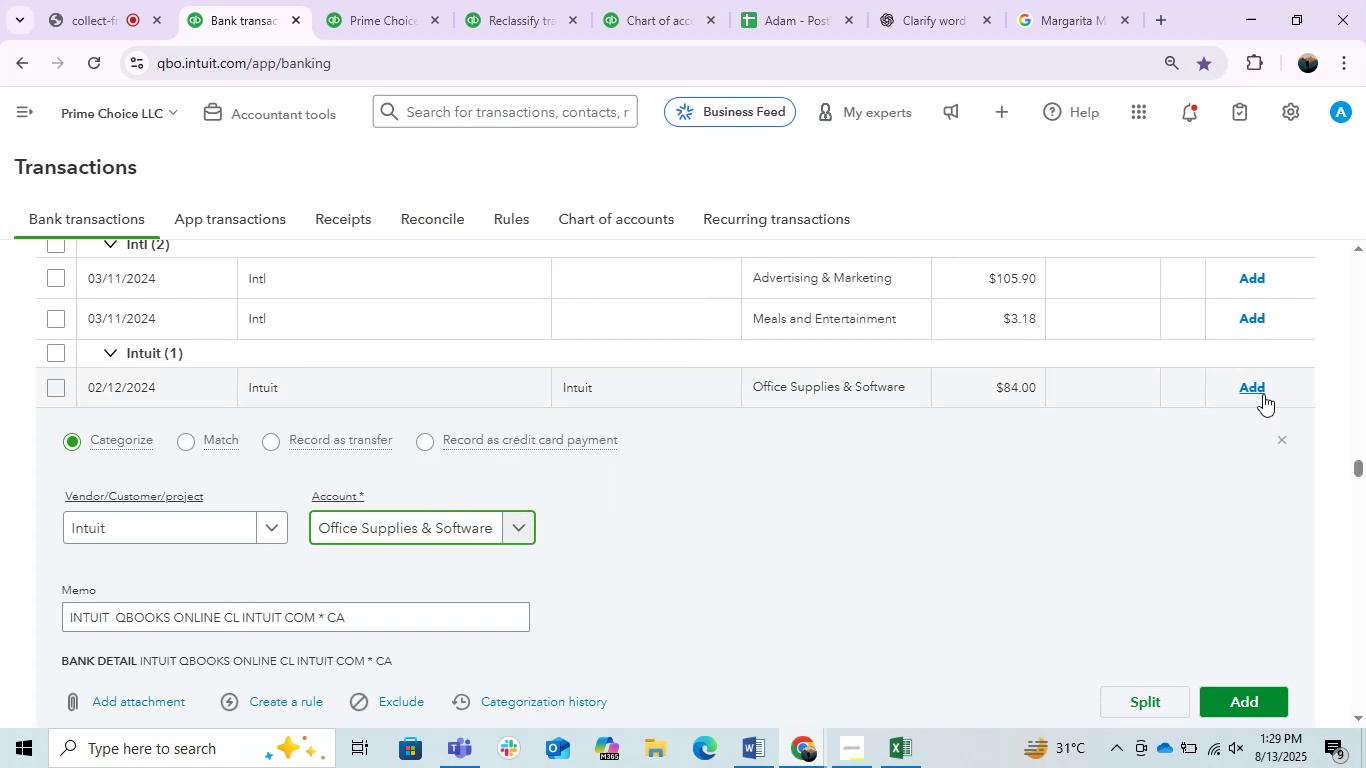 
left_click([1263, 394])
 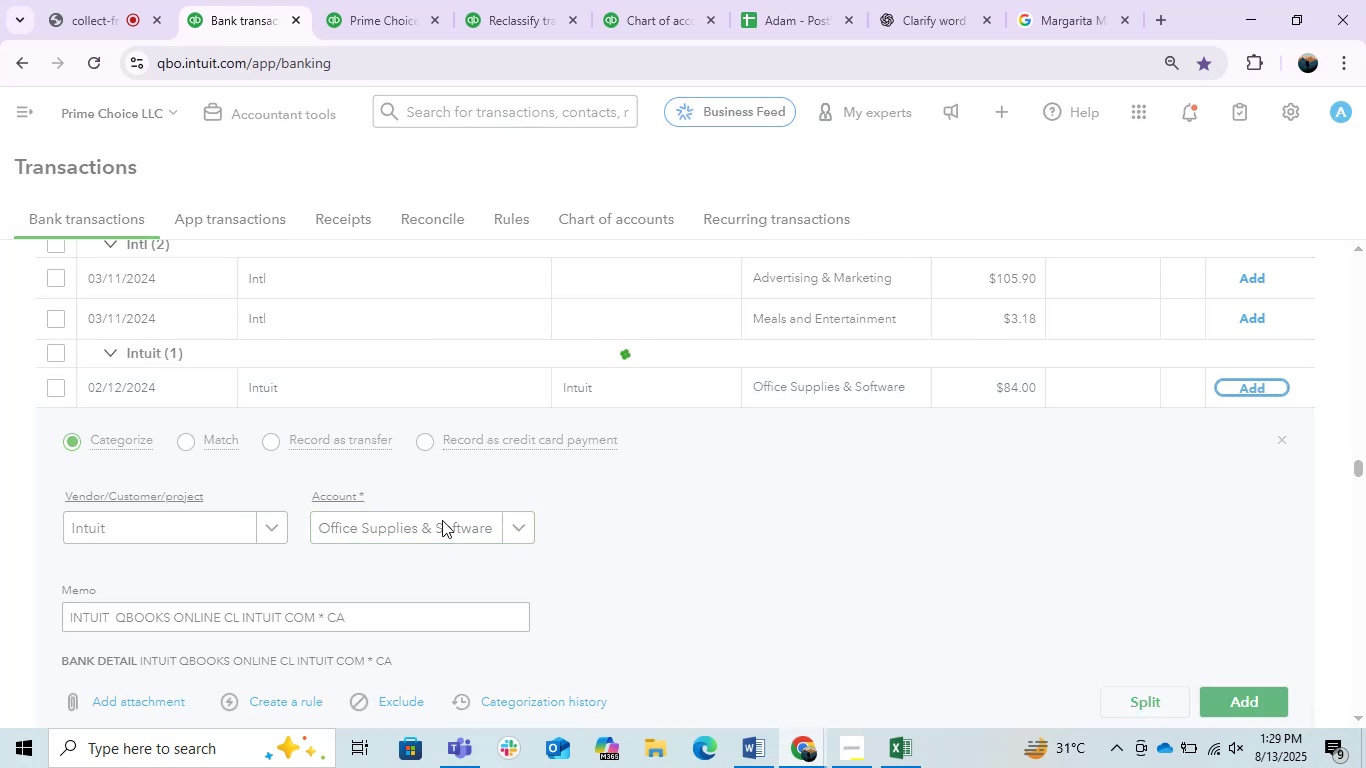 
wait(5.74)
 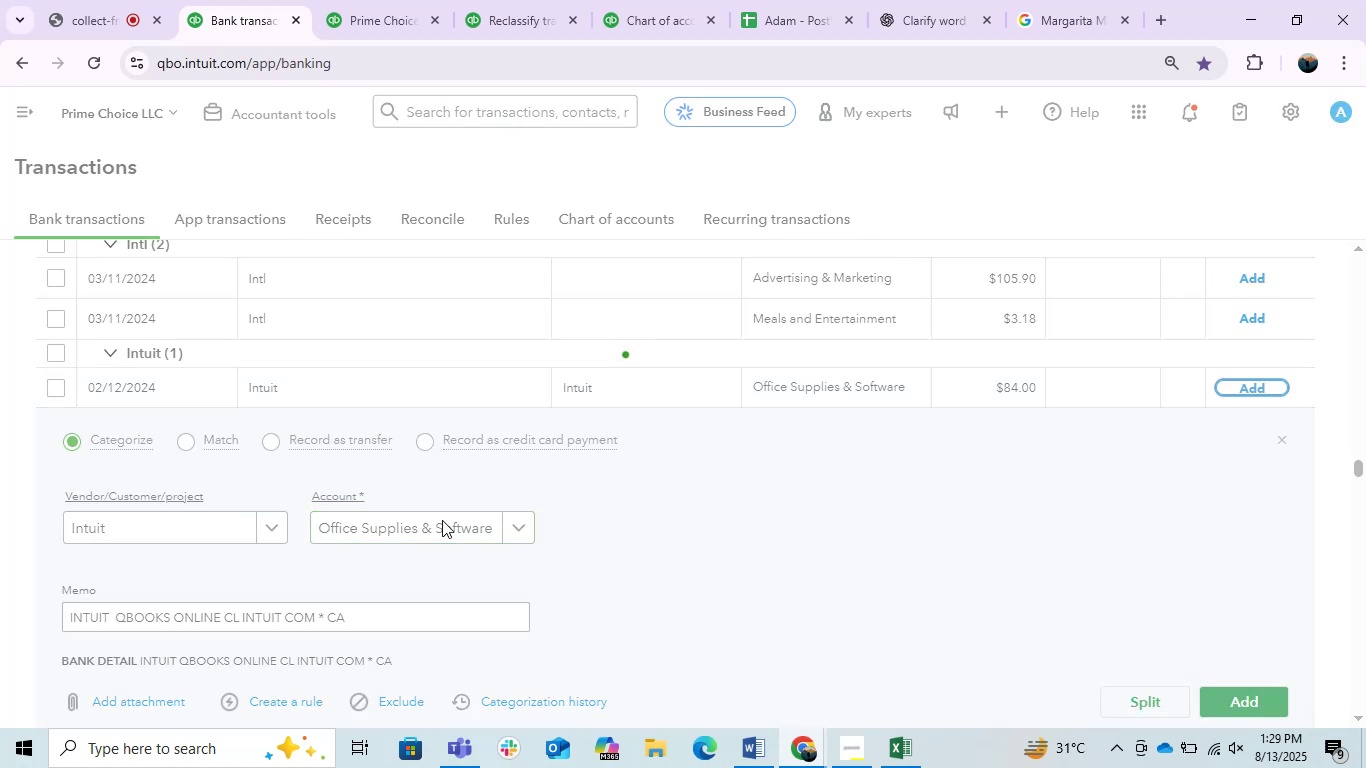 
scroll: coordinate [442, 520], scroll_direction: down, amount: 10.0
 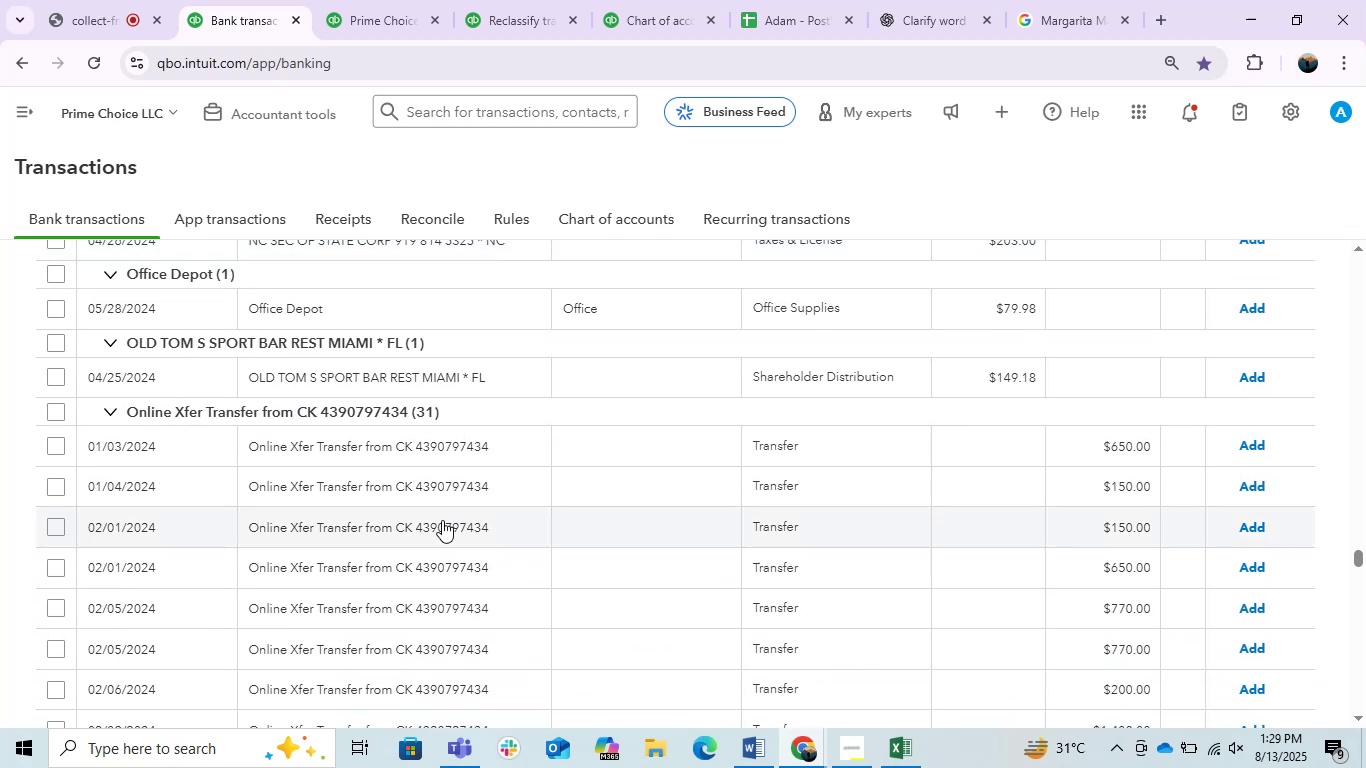 
scroll: coordinate [442, 520], scroll_direction: down, amount: 5.0
 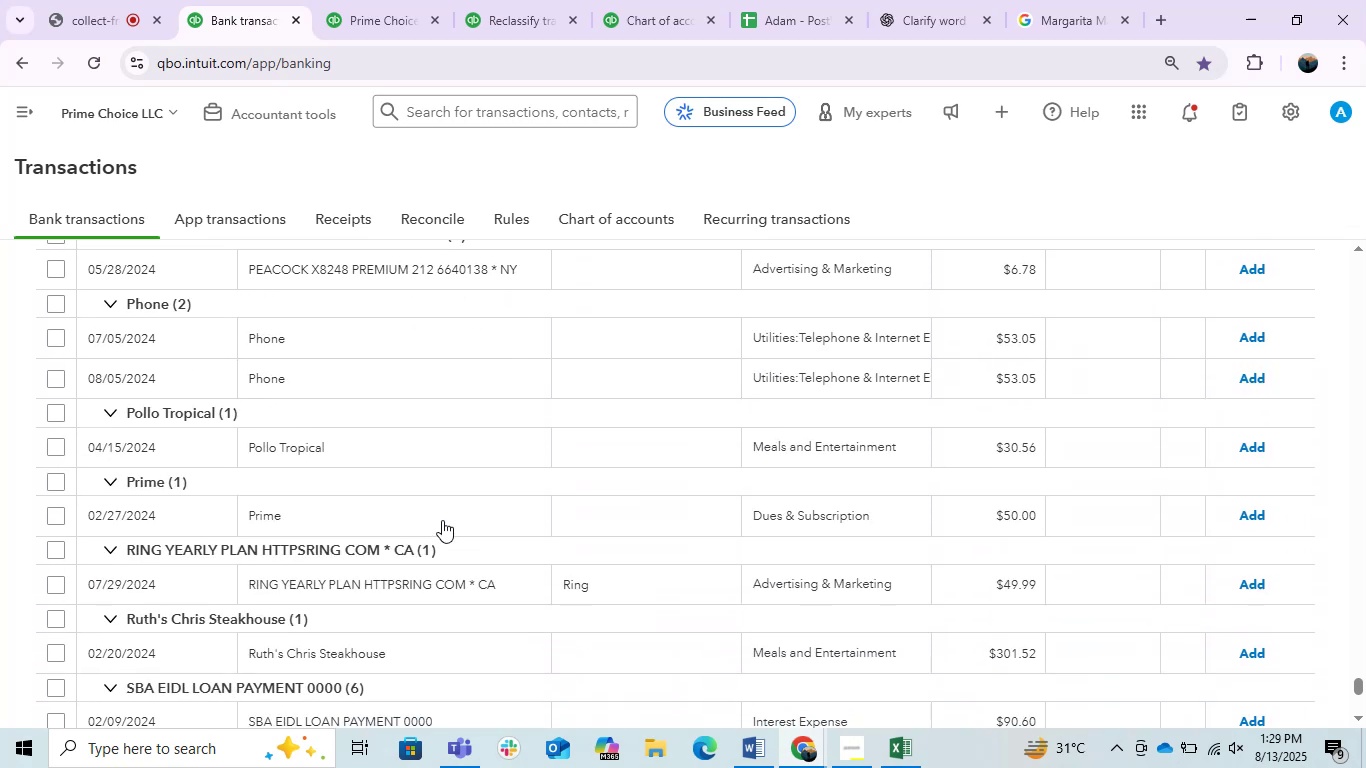 
scroll: coordinate [442, 520], scroll_direction: up, amount: 1.0
 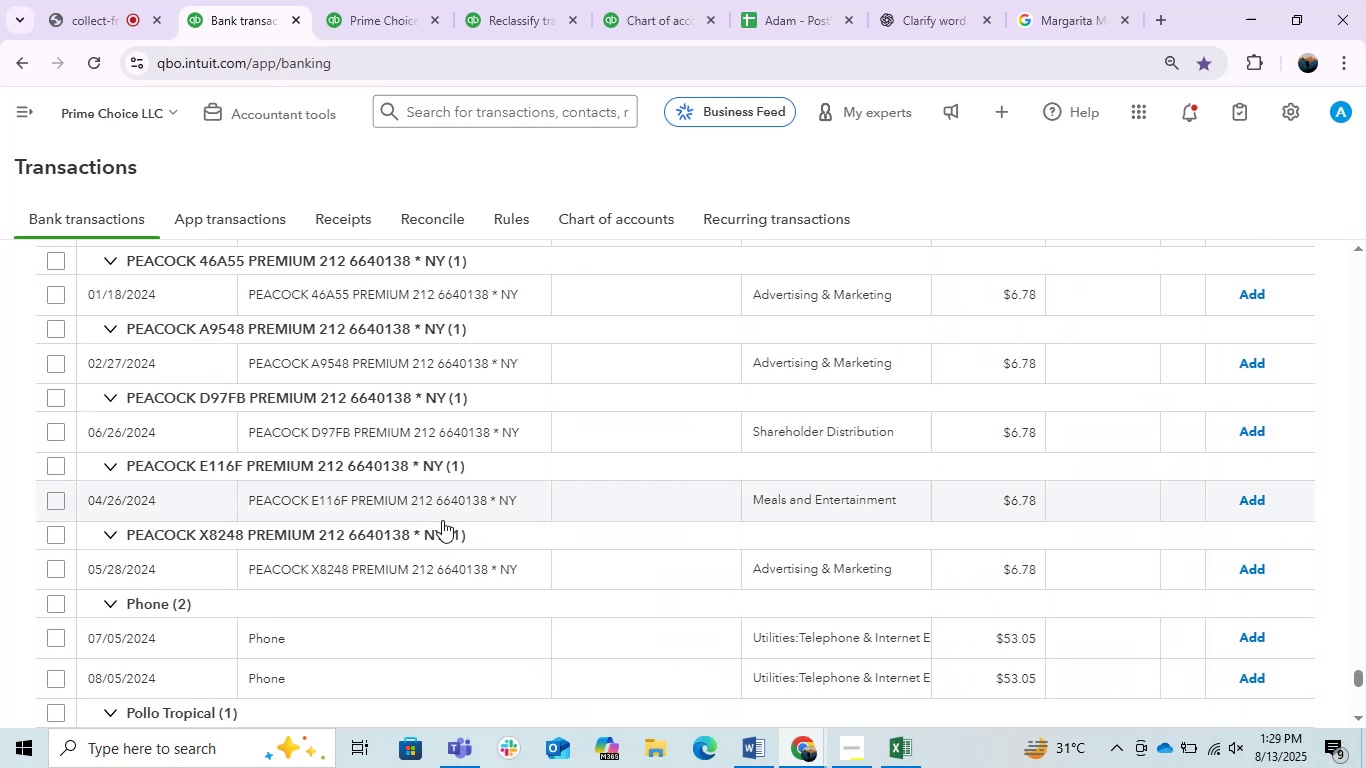 
scroll: coordinate [442, 520], scroll_direction: down, amount: 3.0
 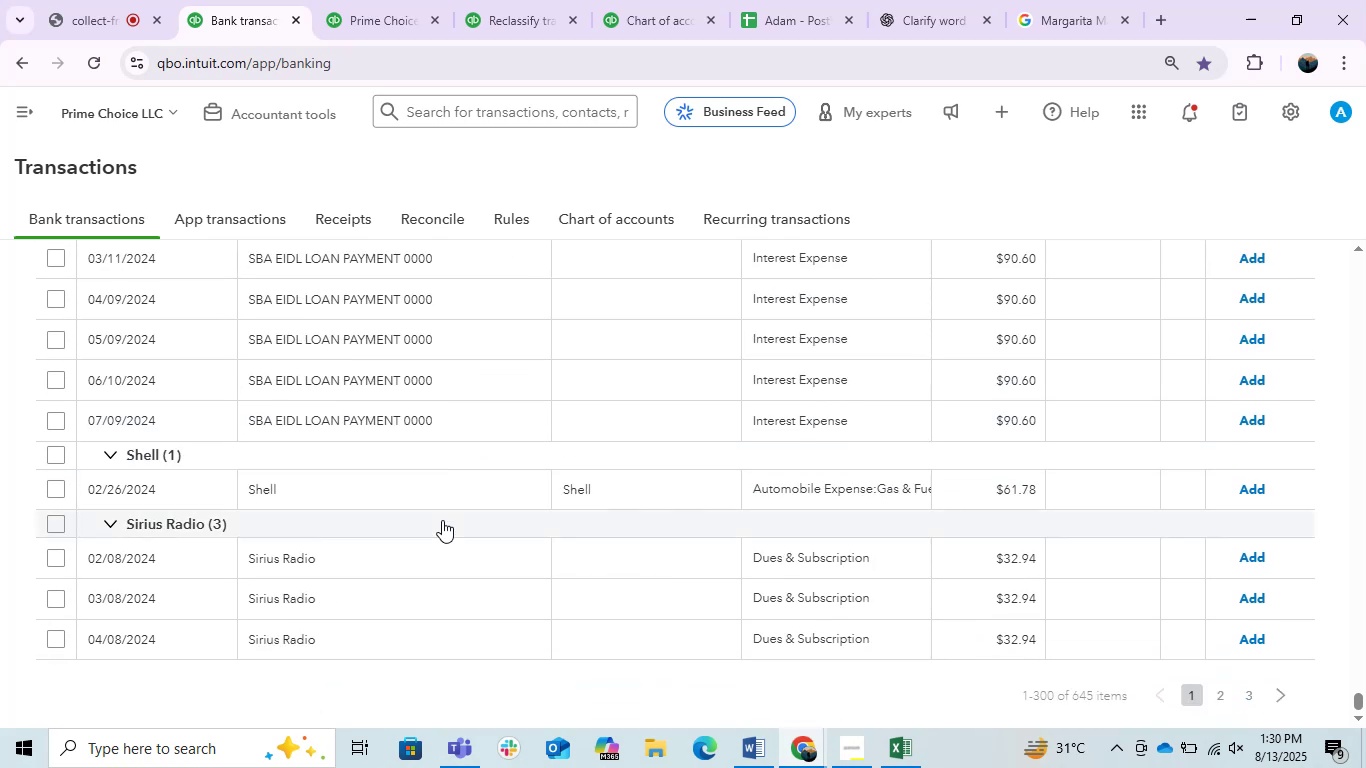 
scroll: coordinate [568, 538], scroll_direction: up, amount: 22.0
 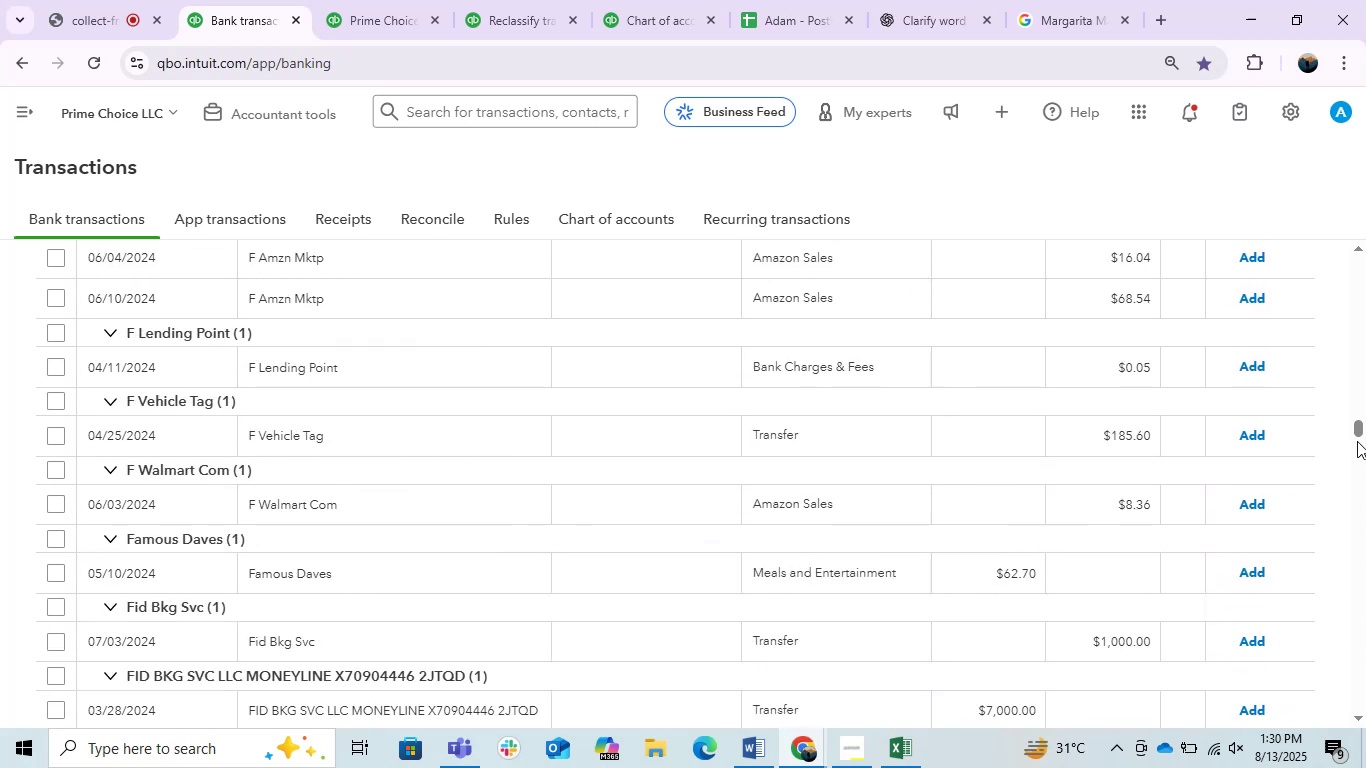 
left_click_drag(start_coordinate=[1358, 428], to_coordinate=[1341, 248])
 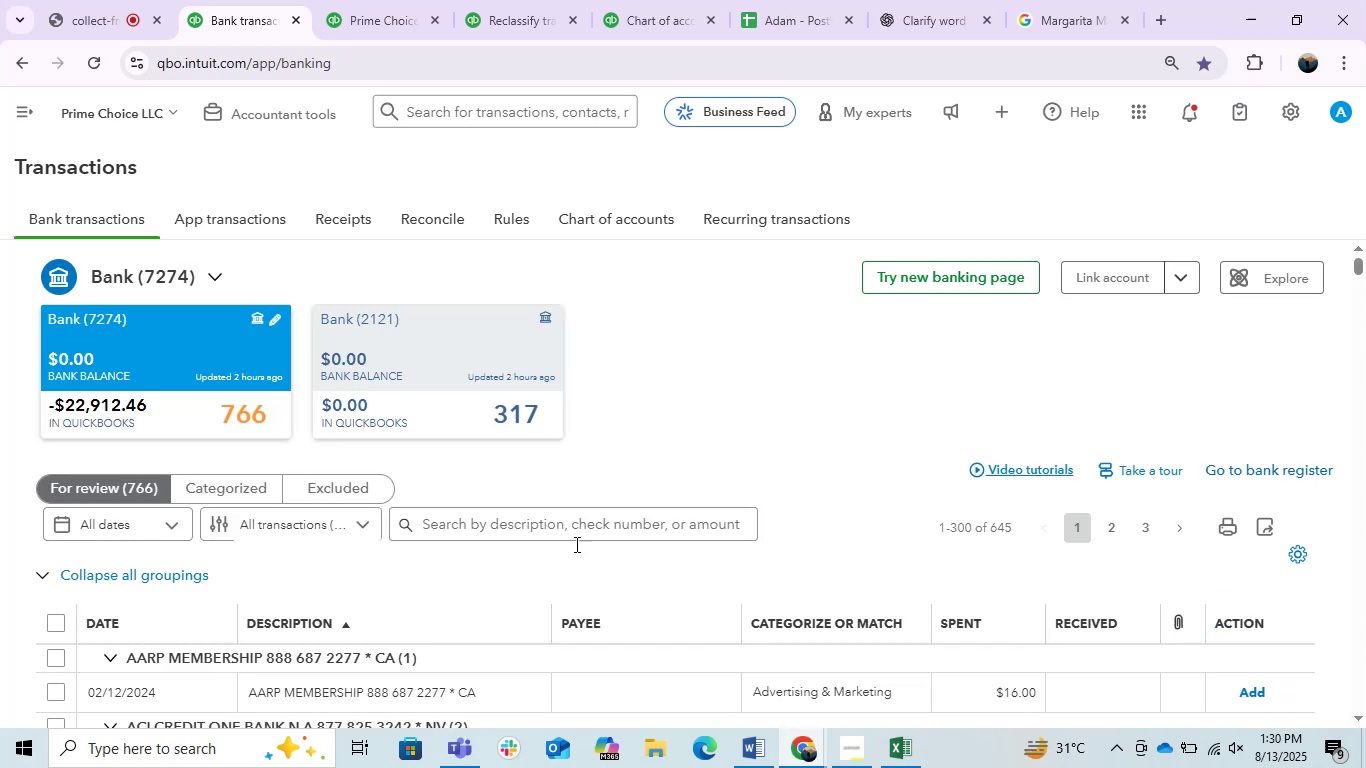 
scroll: coordinate [532, 557], scroll_direction: down, amount: 1.0
 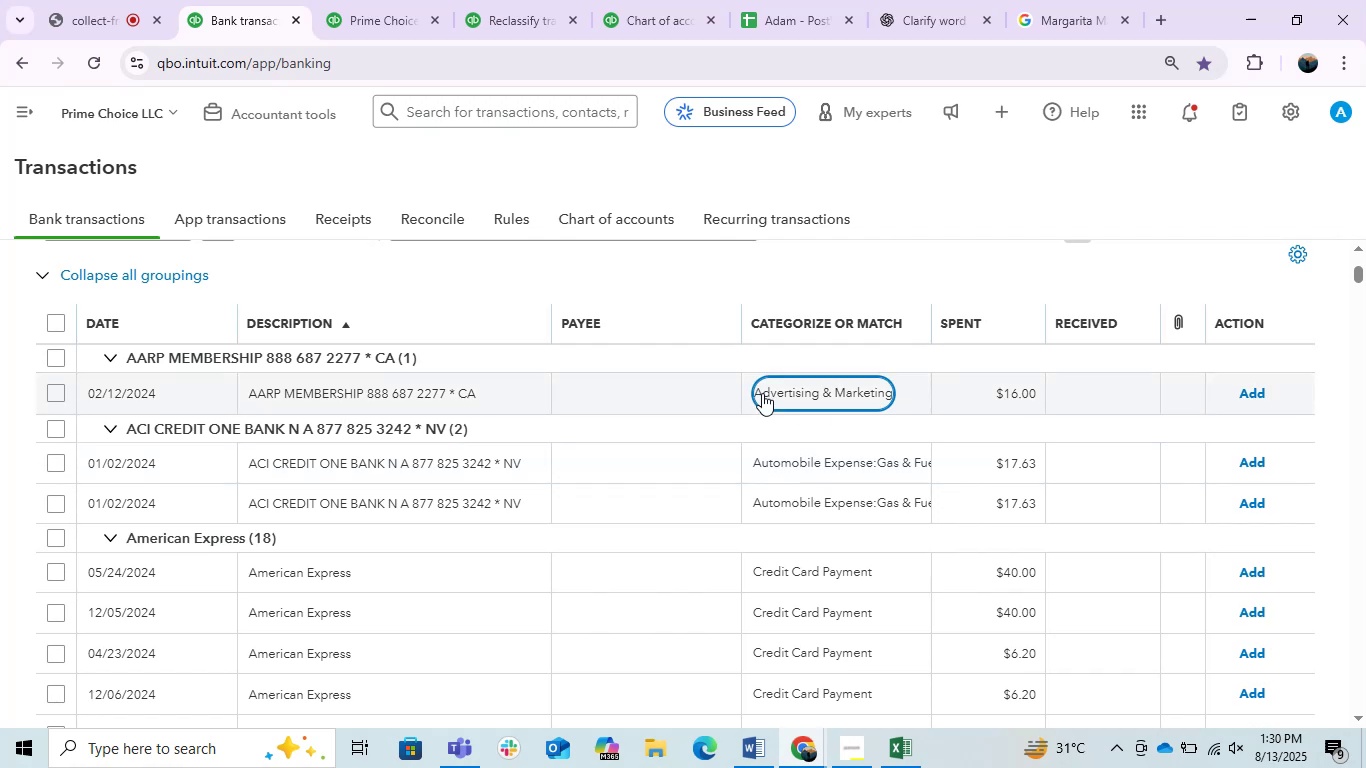 
wait(5.47)
 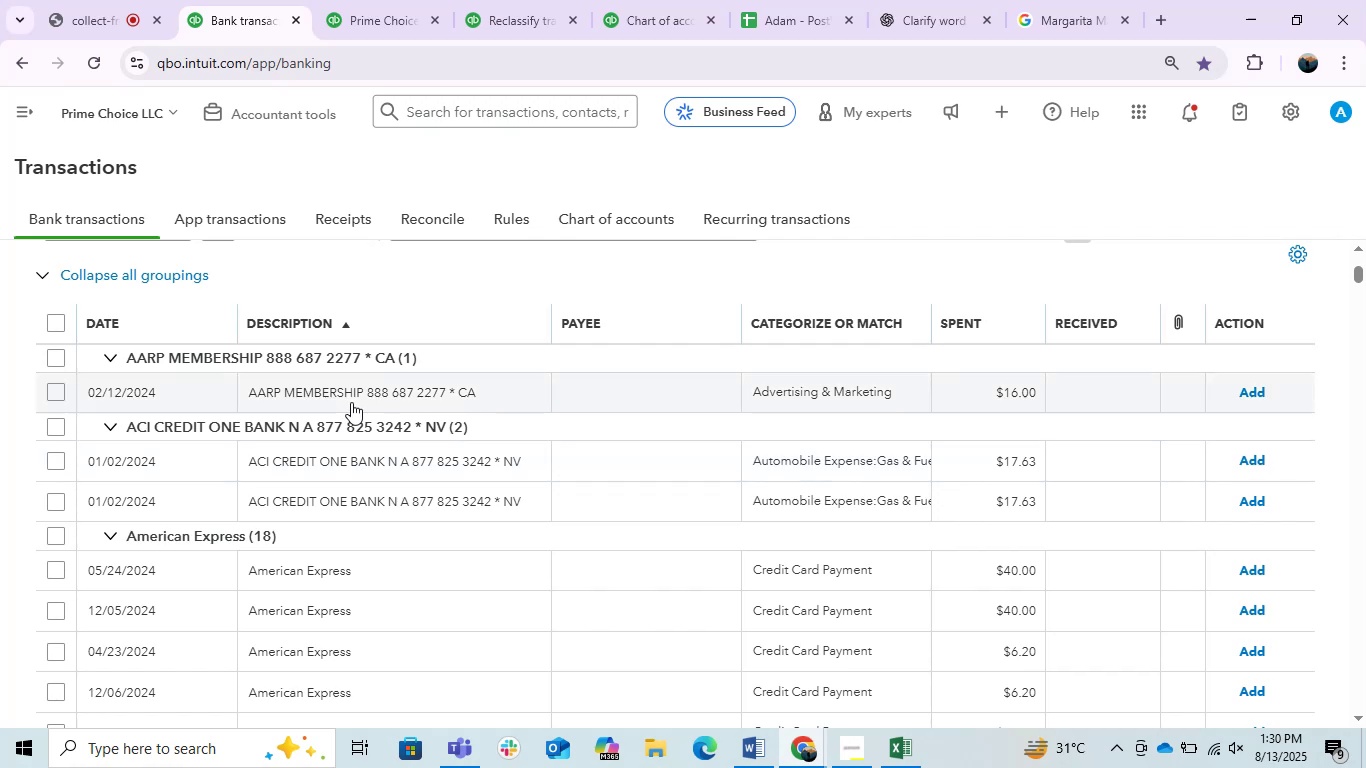 
left_click([471, 510])
 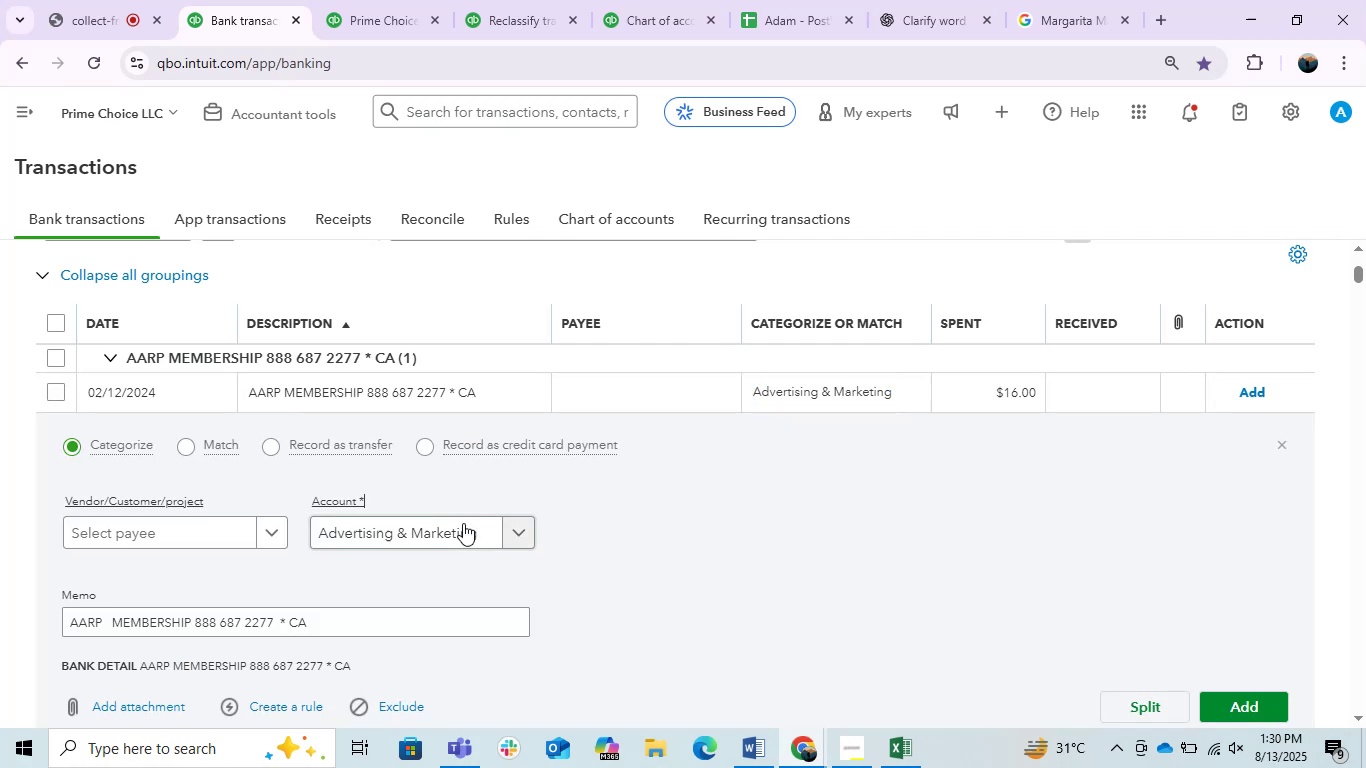 
left_click([463, 523])
 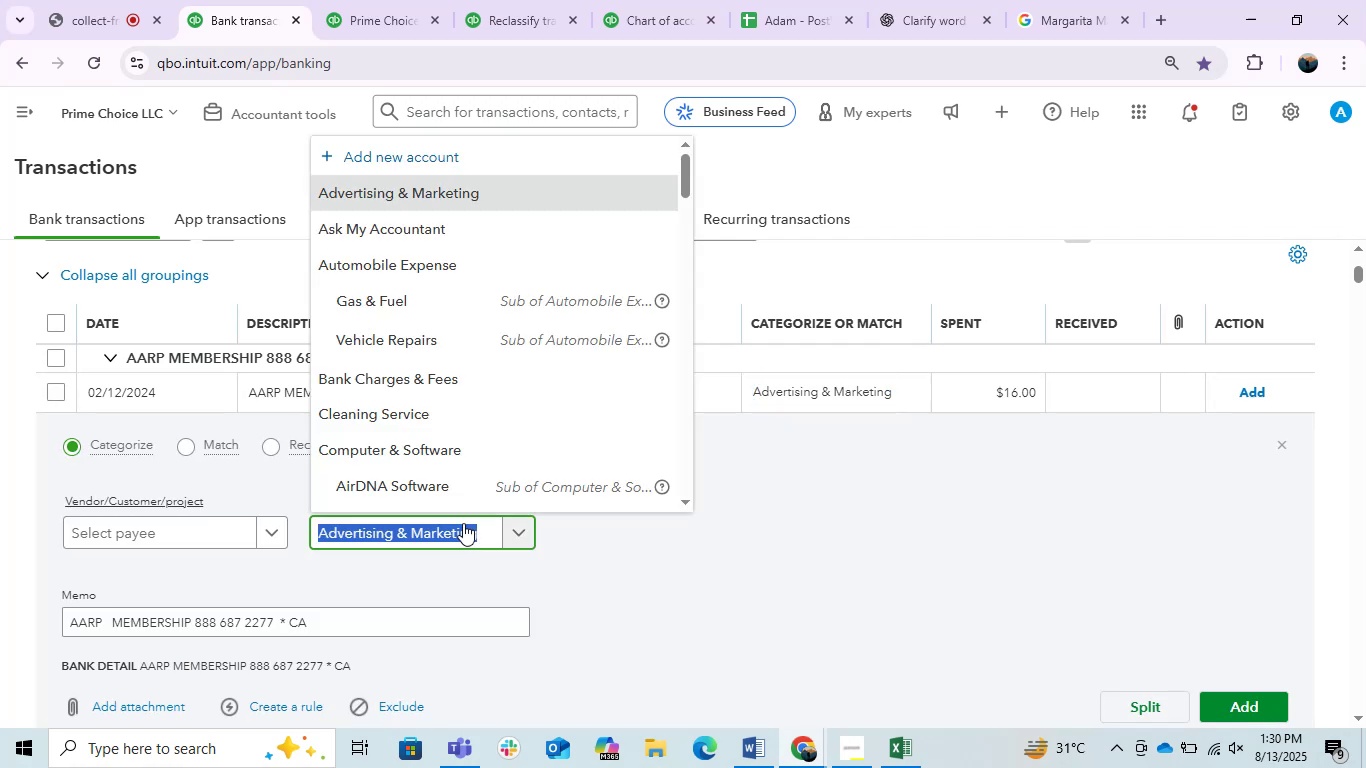 
type(due)
 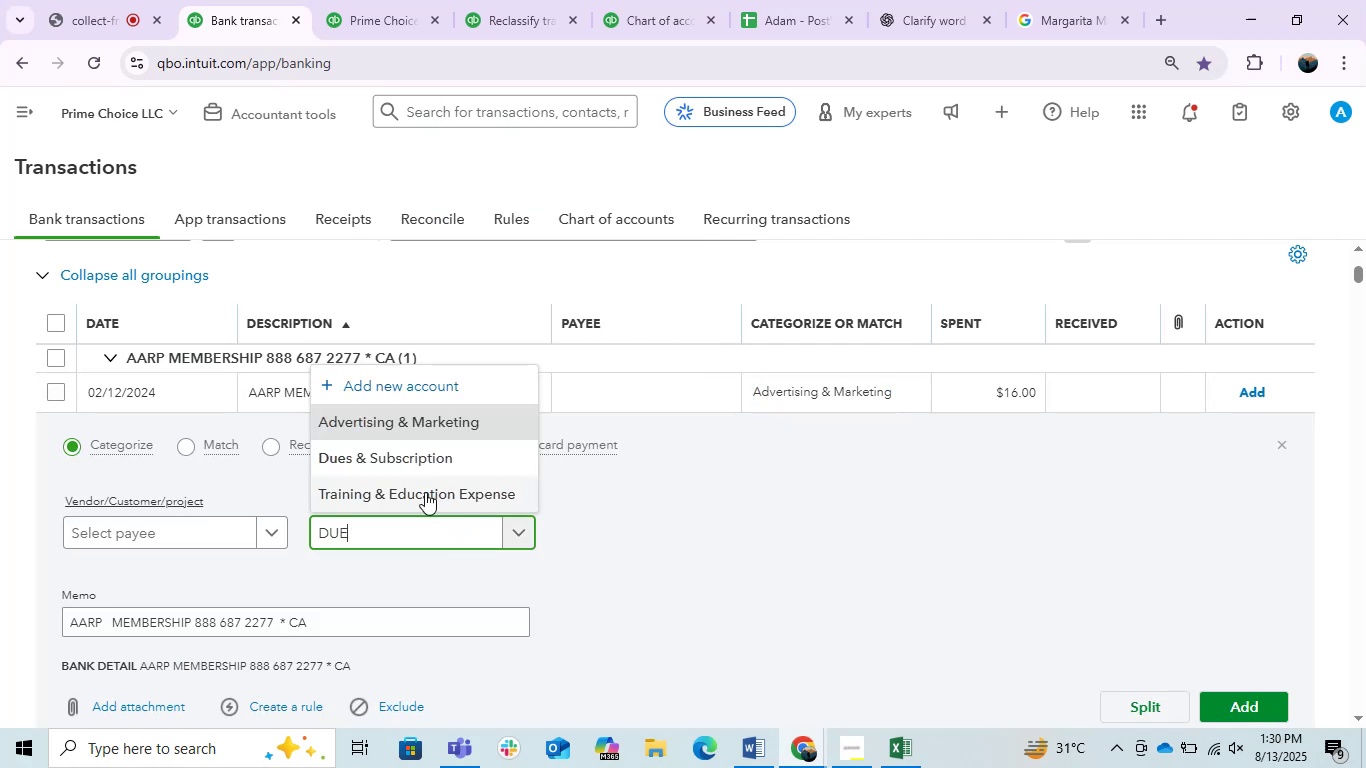 
left_click_drag(start_coordinate=[390, 467], to_coordinate=[384, 467])
 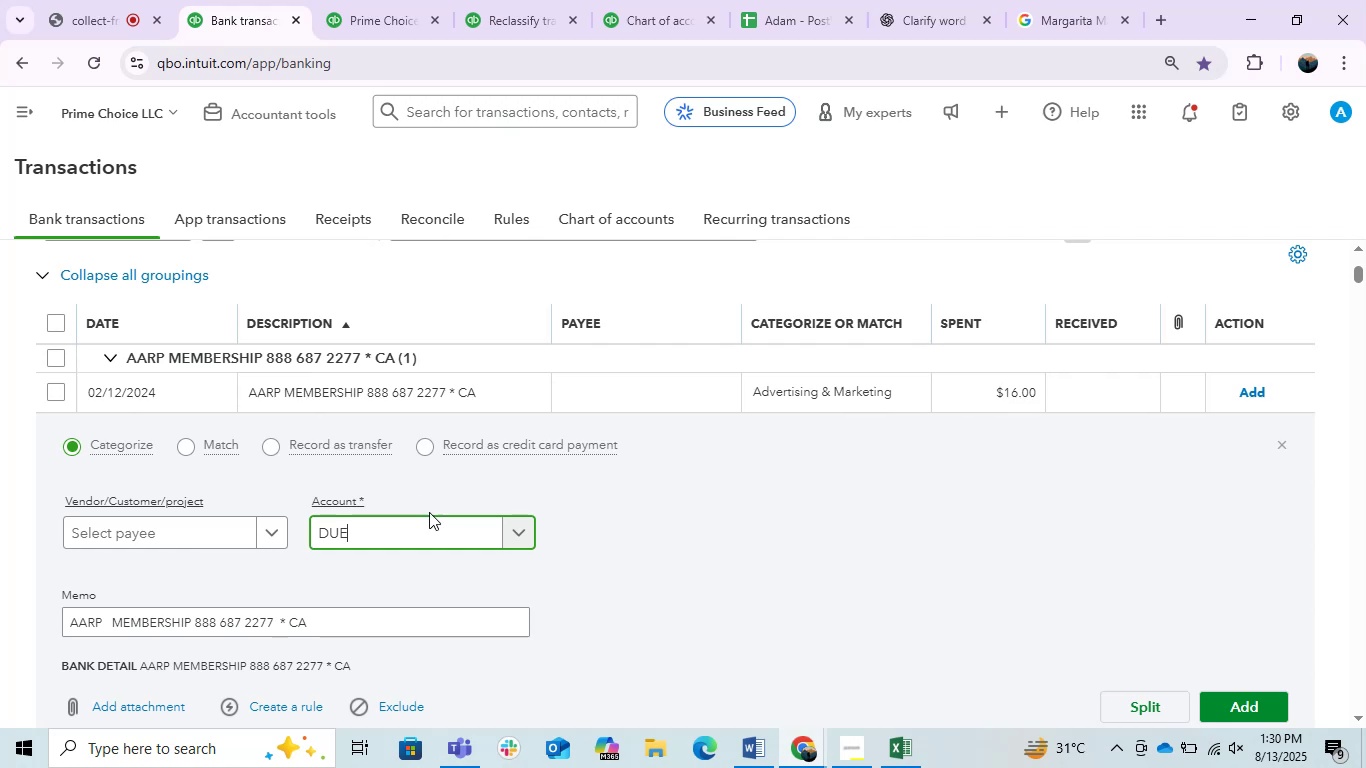 
left_click([416, 523])
 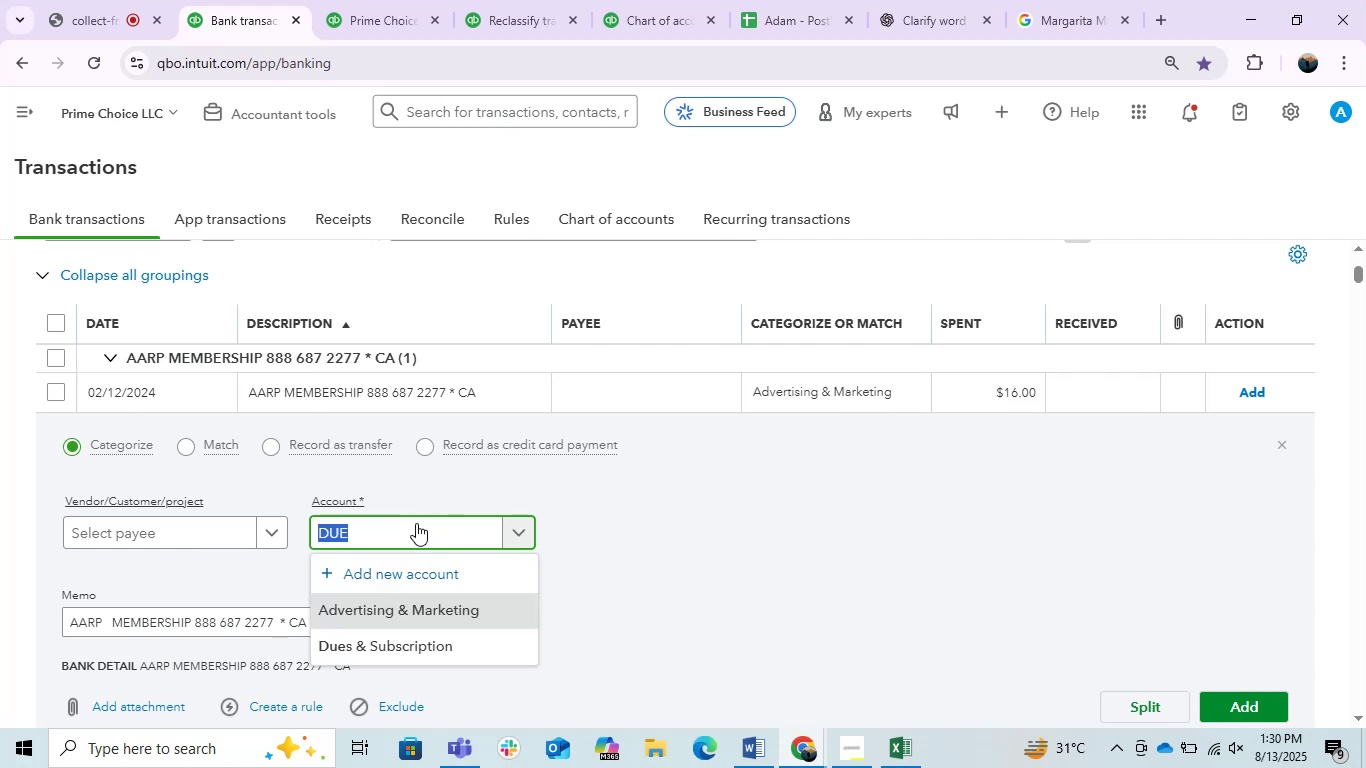 
type(due)
 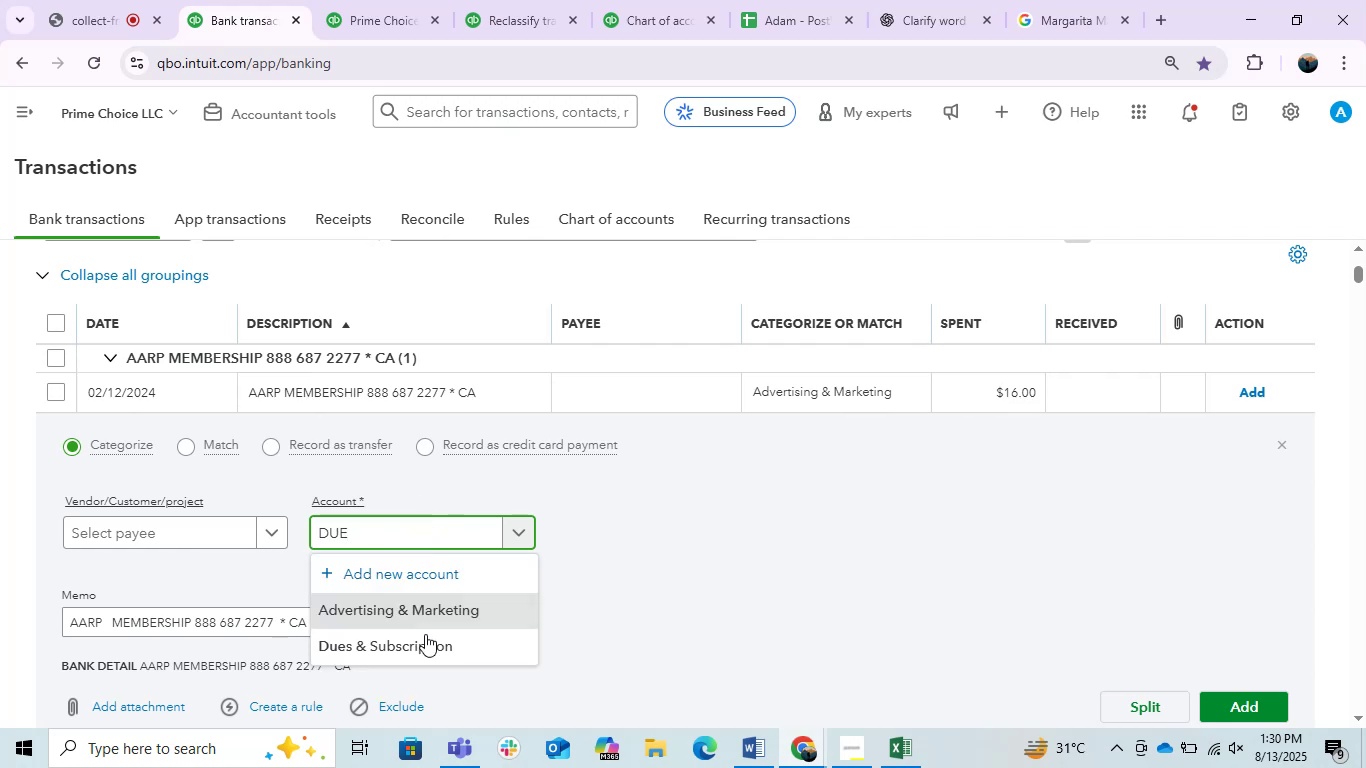 
left_click([427, 636])
 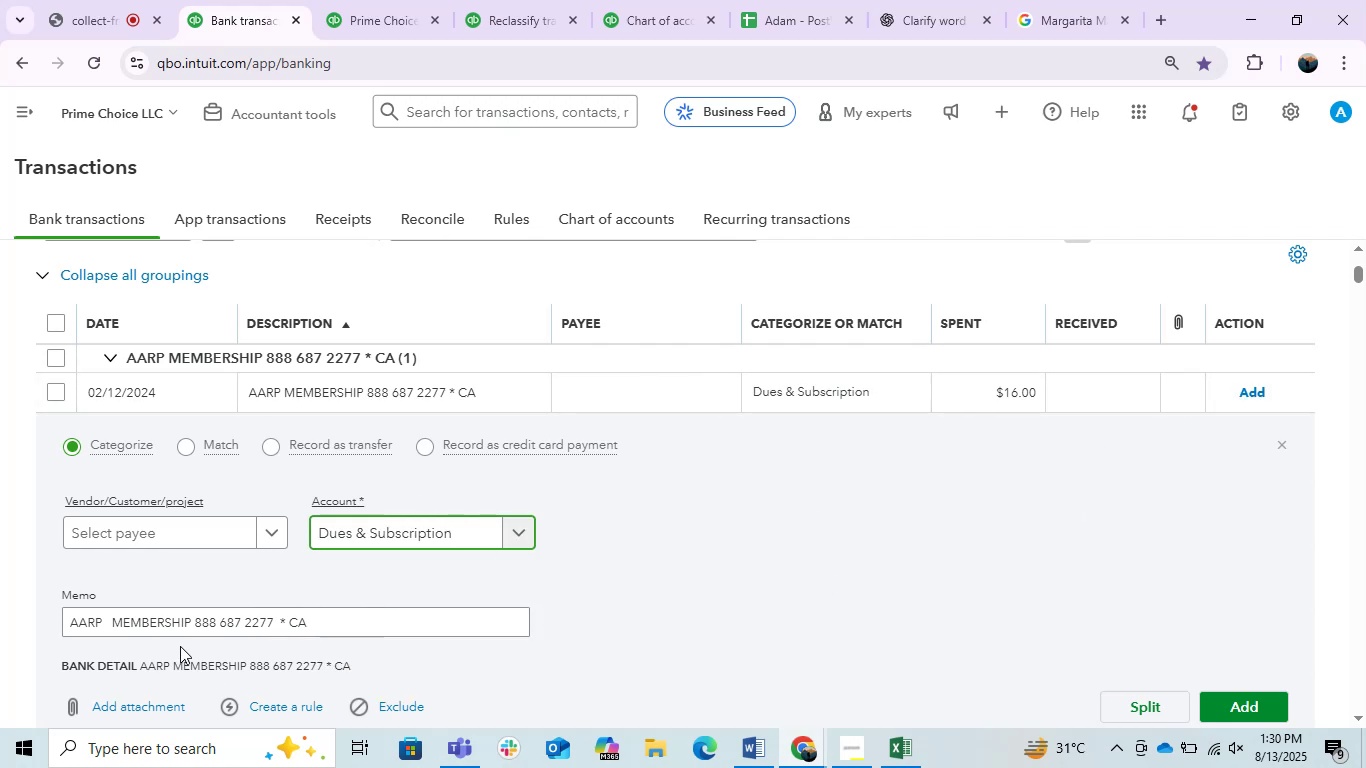 
left_click_drag(start_coordinate=[186, 628], to_coordinate=[120, 625])
 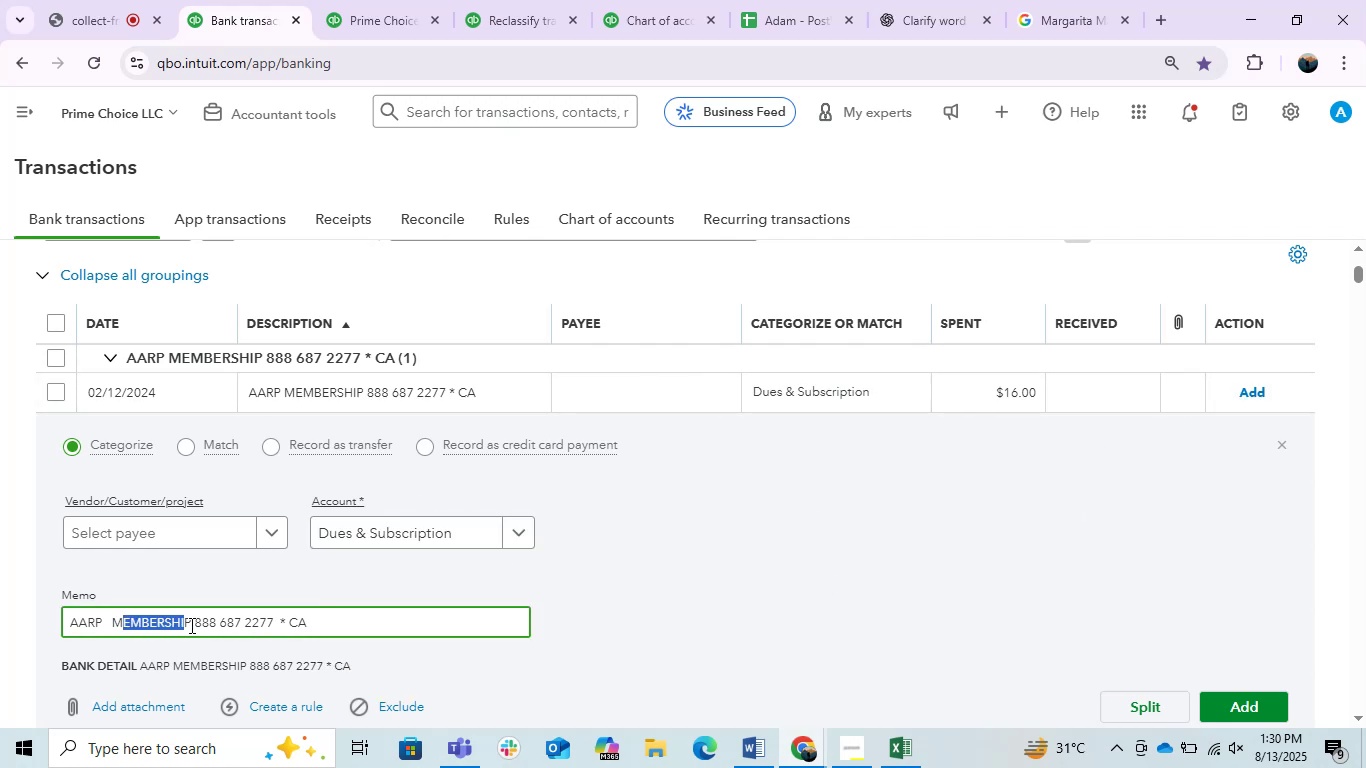 
left_click_drag(start_coordinate=[190, 625], to_coordinate=[116, 625])
 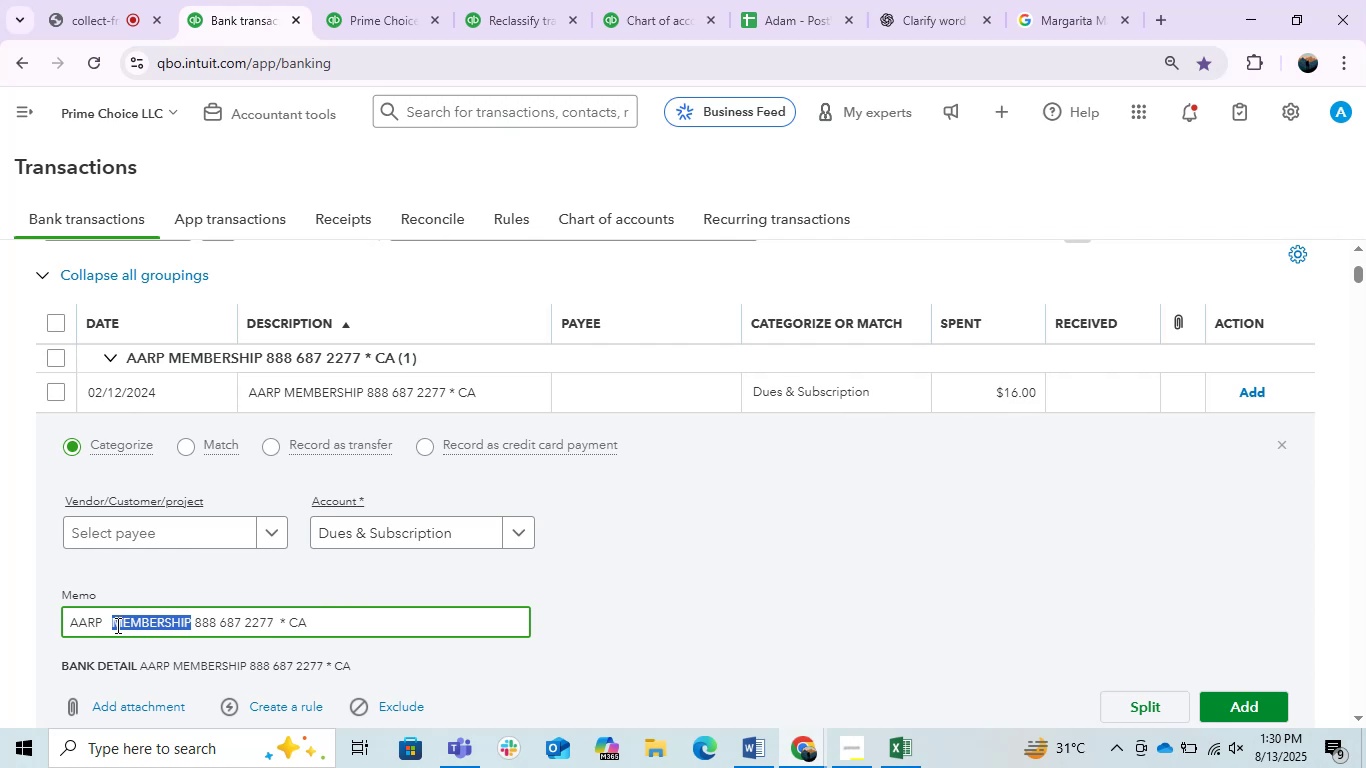 
key(Control+C)
 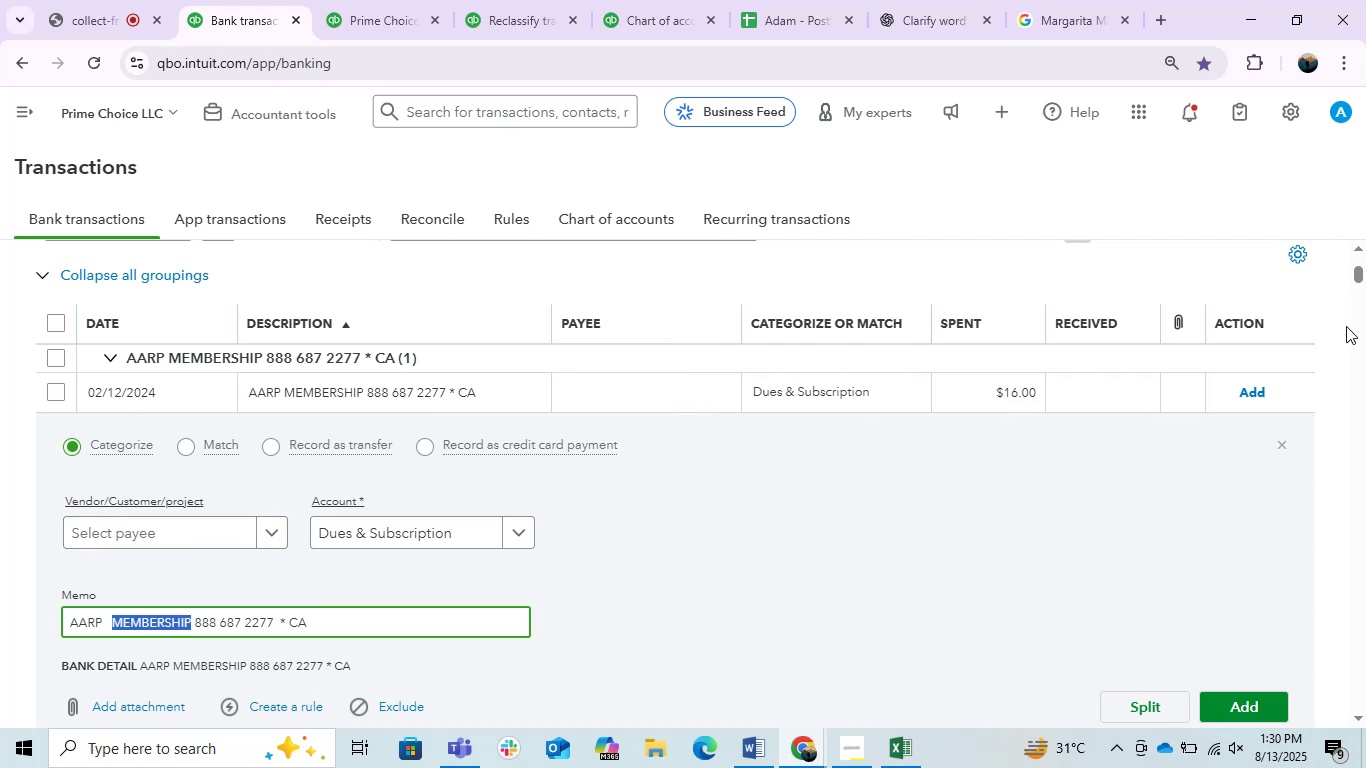 
left_click([1258, 394])
 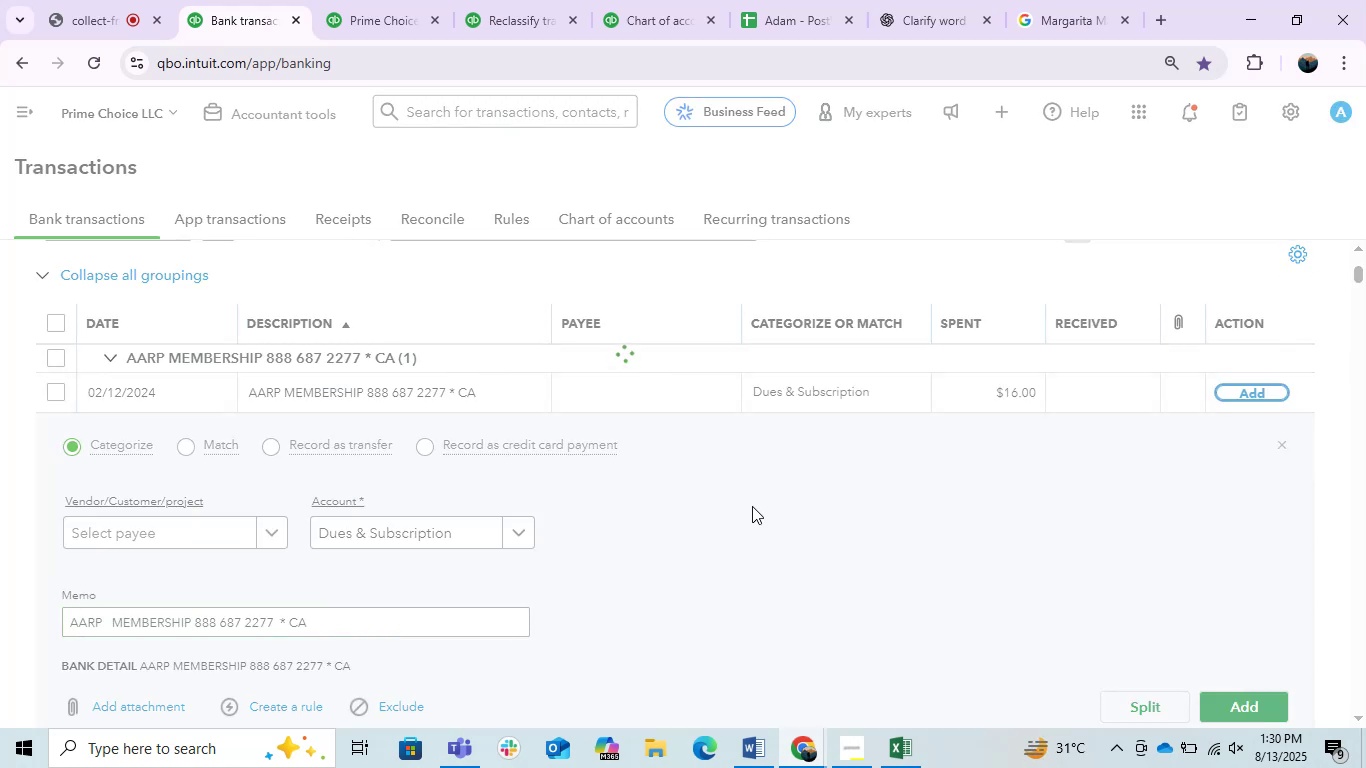 
wait(9.87)
 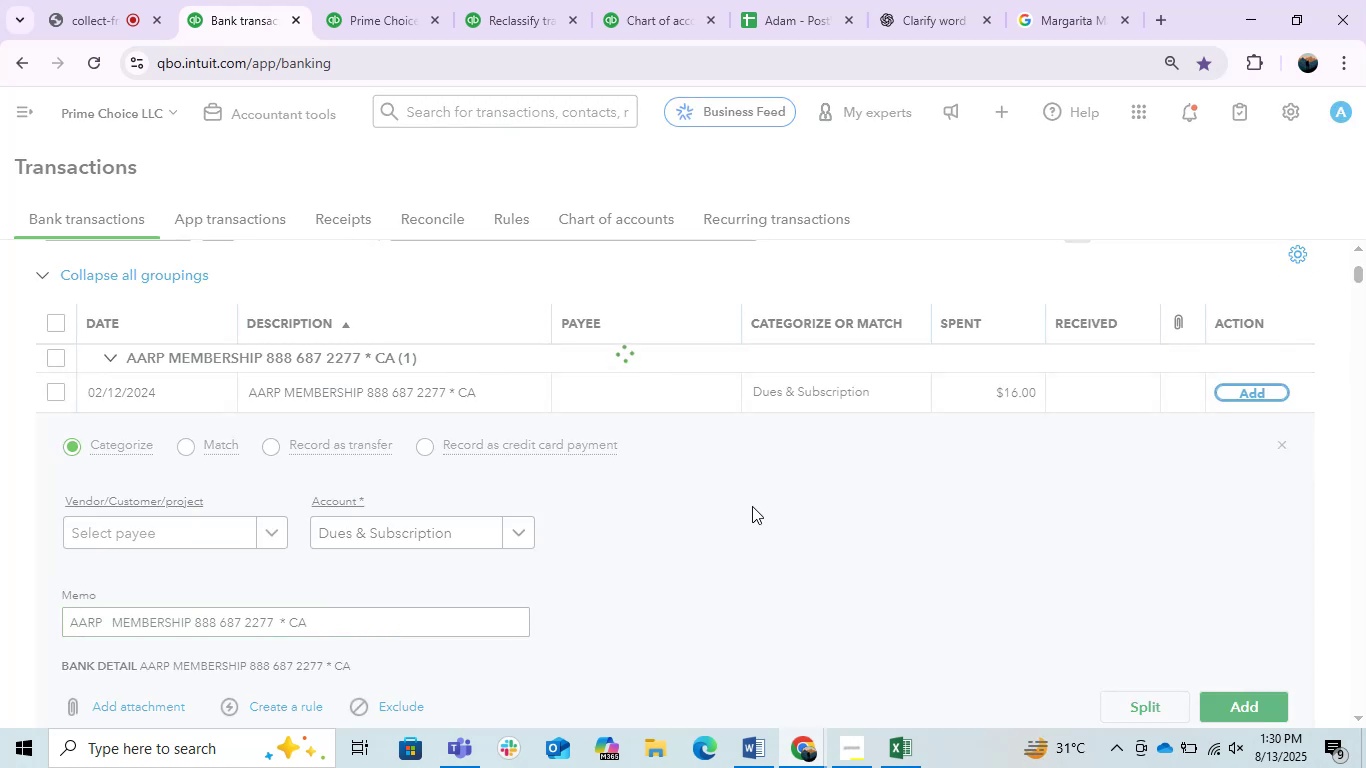 
scroll: coordinate [358, 527], scroll_direction: down, amount: 1.0
 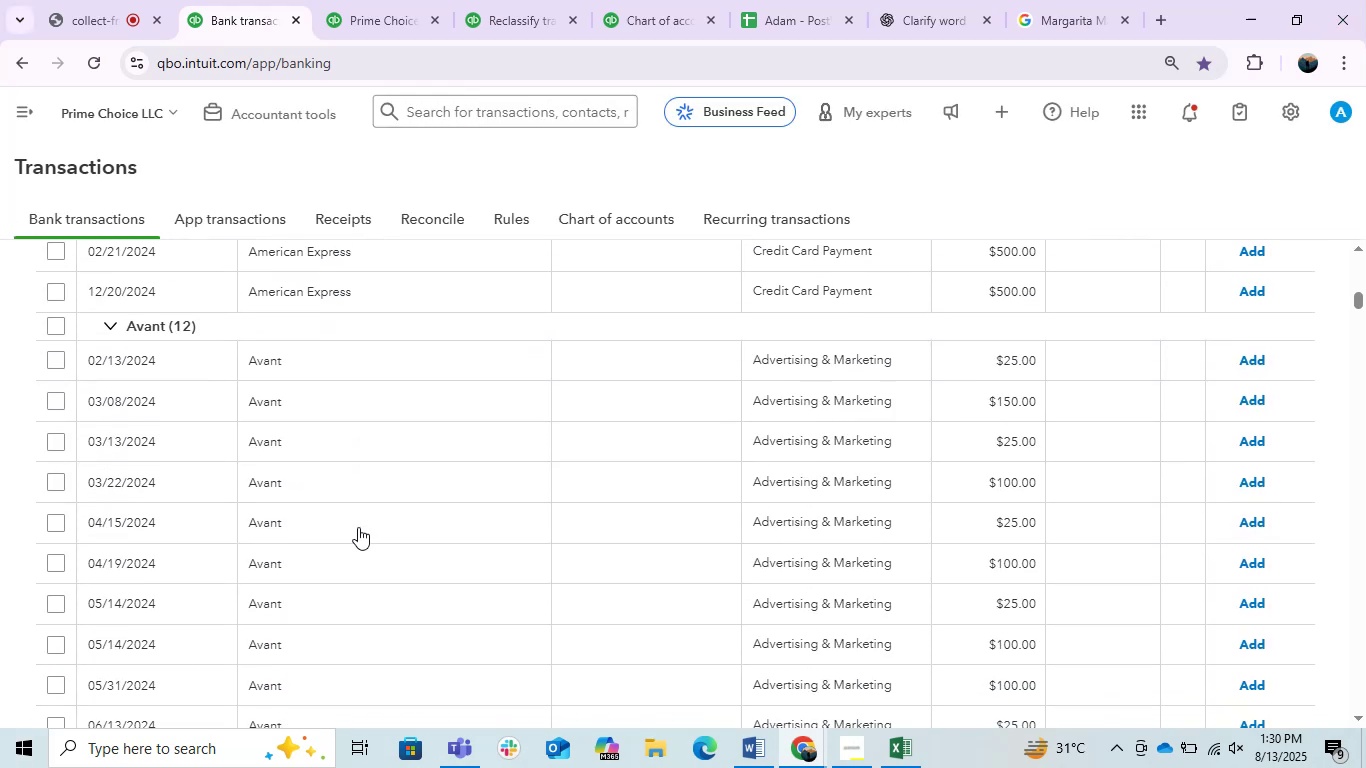 
scroll: coordinate [358, 527], scroll_direction: up, amount: 4.0
 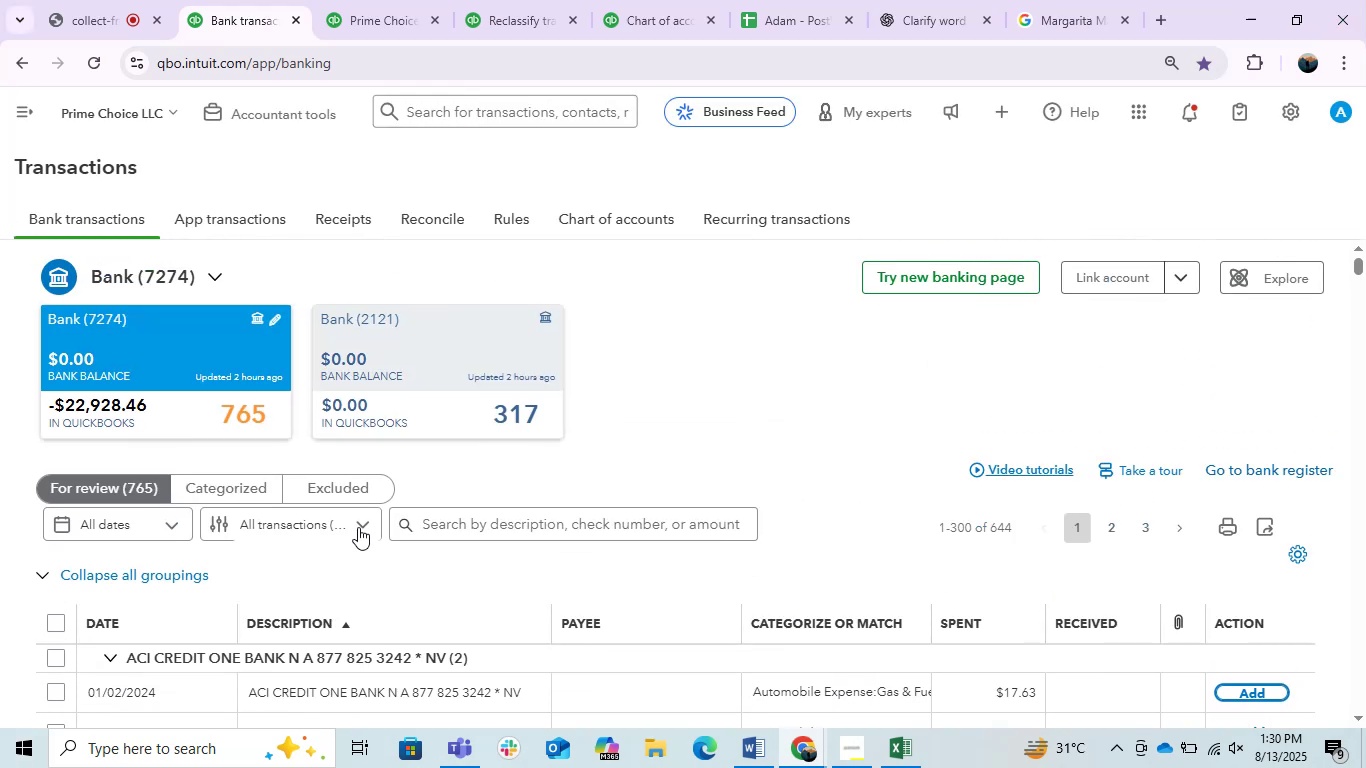 
scroll: coordinate [358, 527], scroll_direction: down, amount: 5.0
 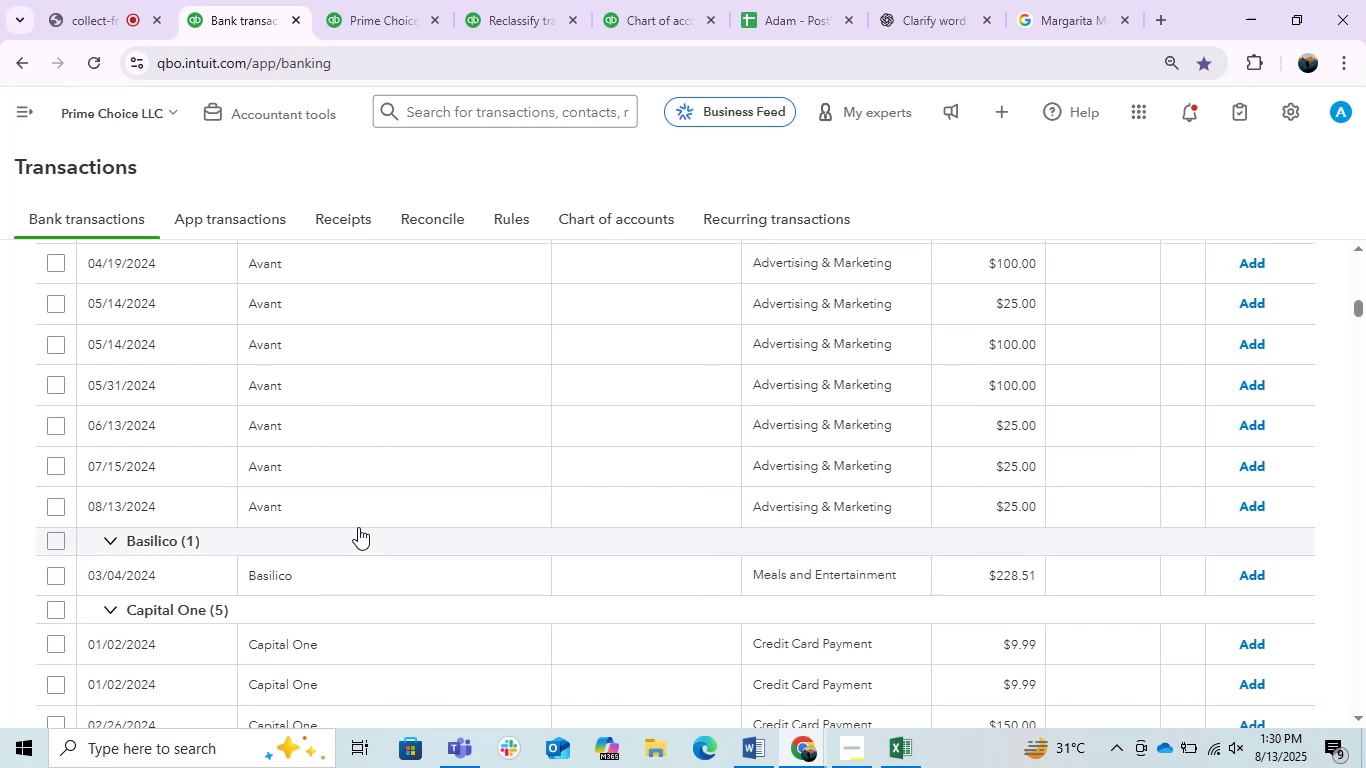 
scroll: coordinate [358, 527], scroll_direction: up, amount: 1.0
 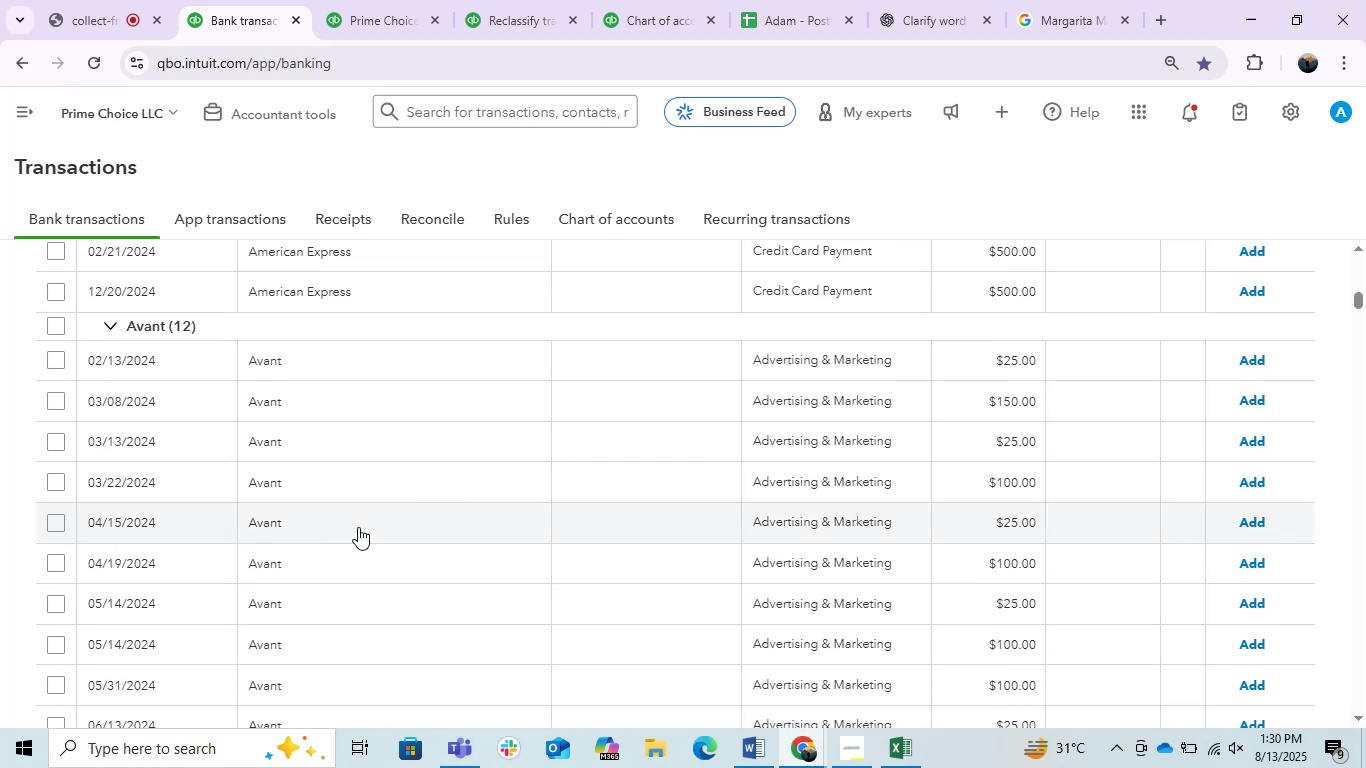 
mouse_move([387, 366])
 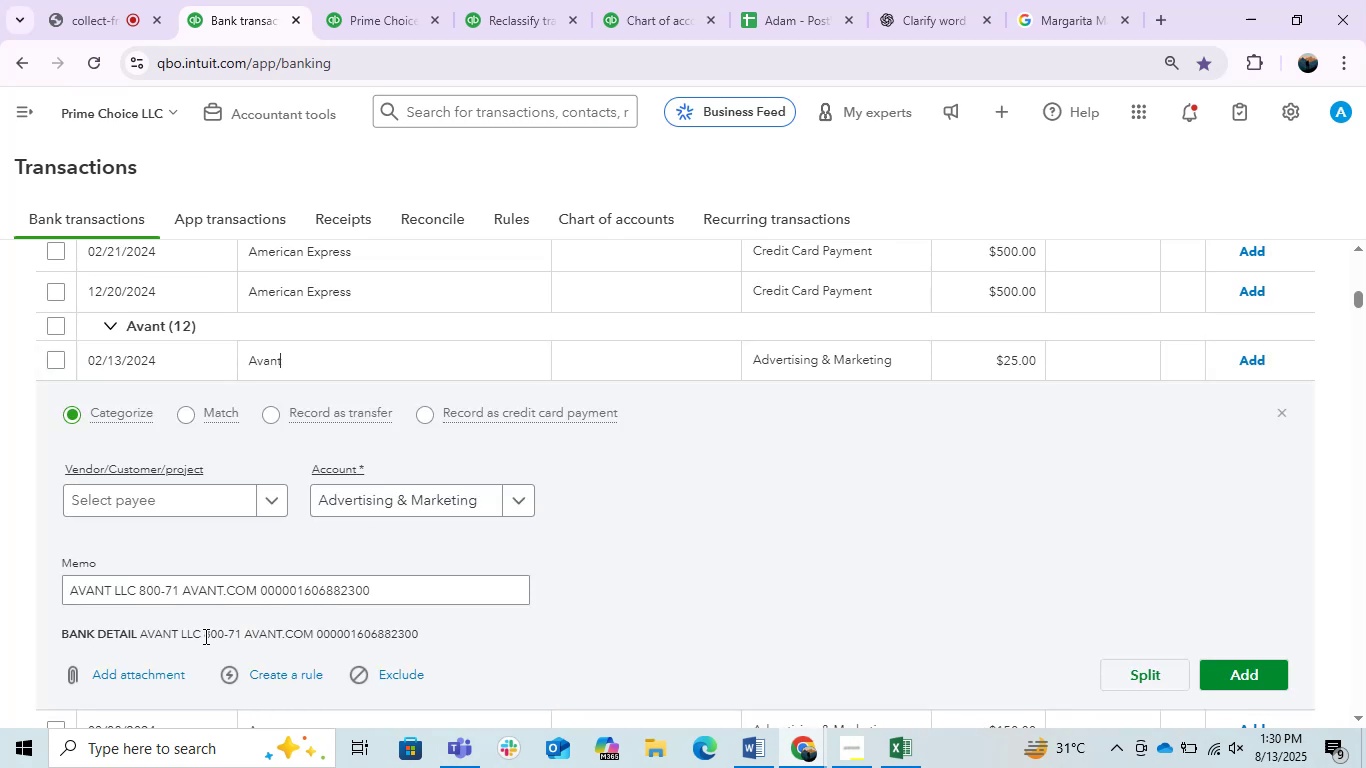 
left_click_drag(start_coordinate=[198, 636], to_coordinate=[143, 636])
 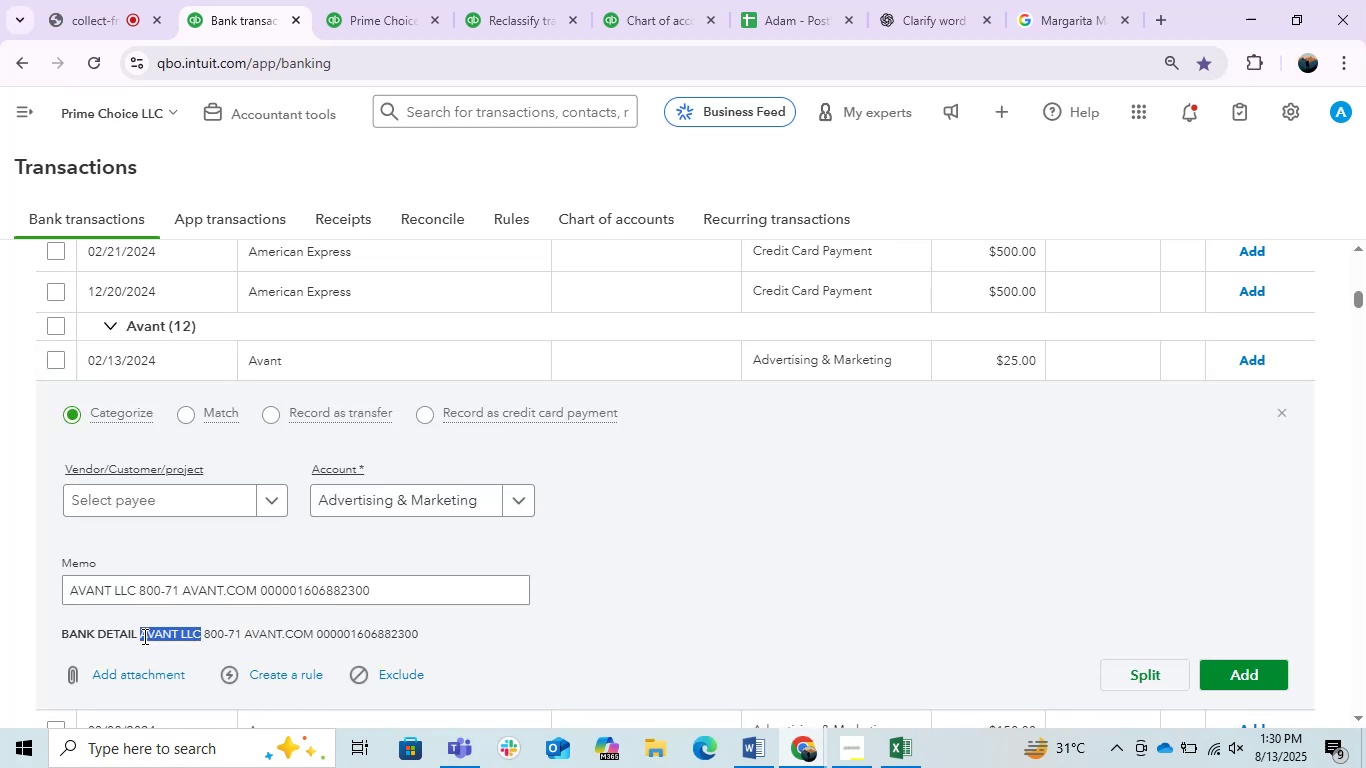 
key(Control+C)
 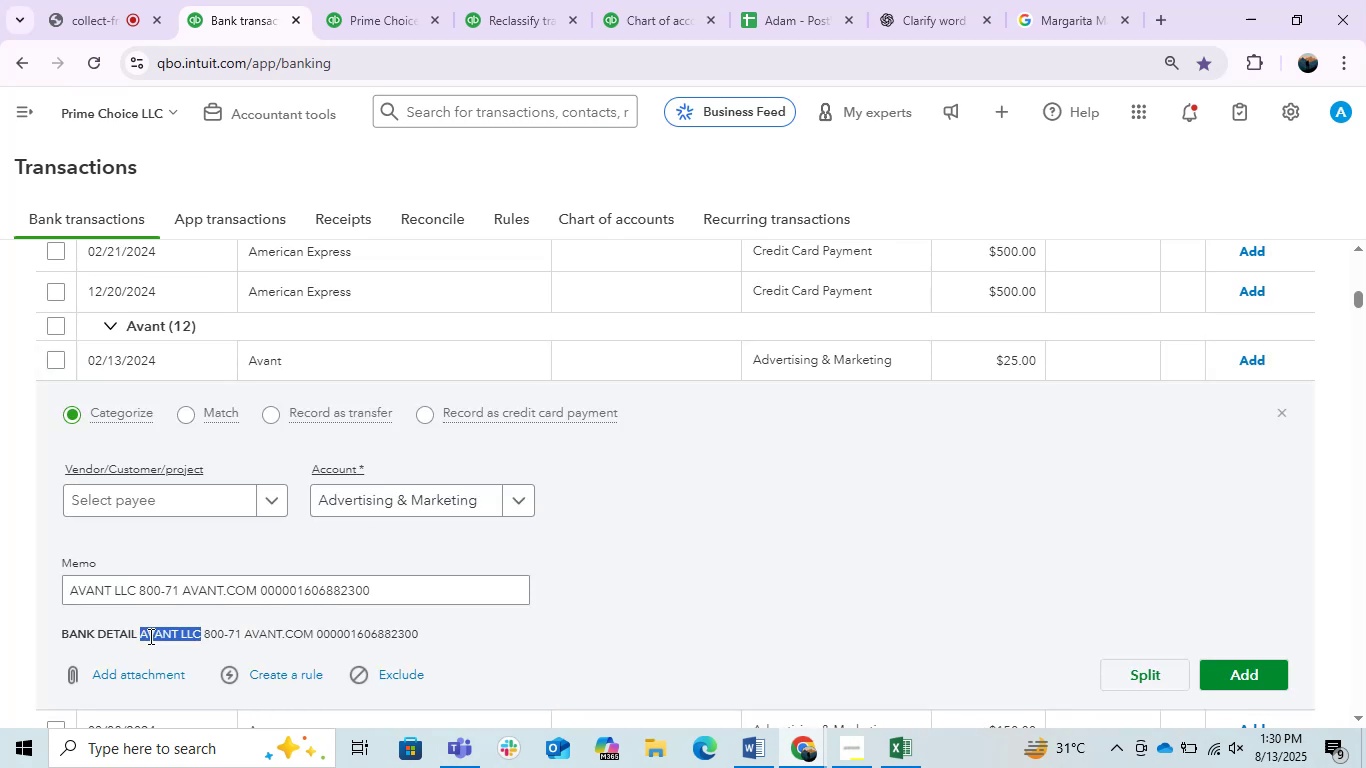 
key(Control+C)
 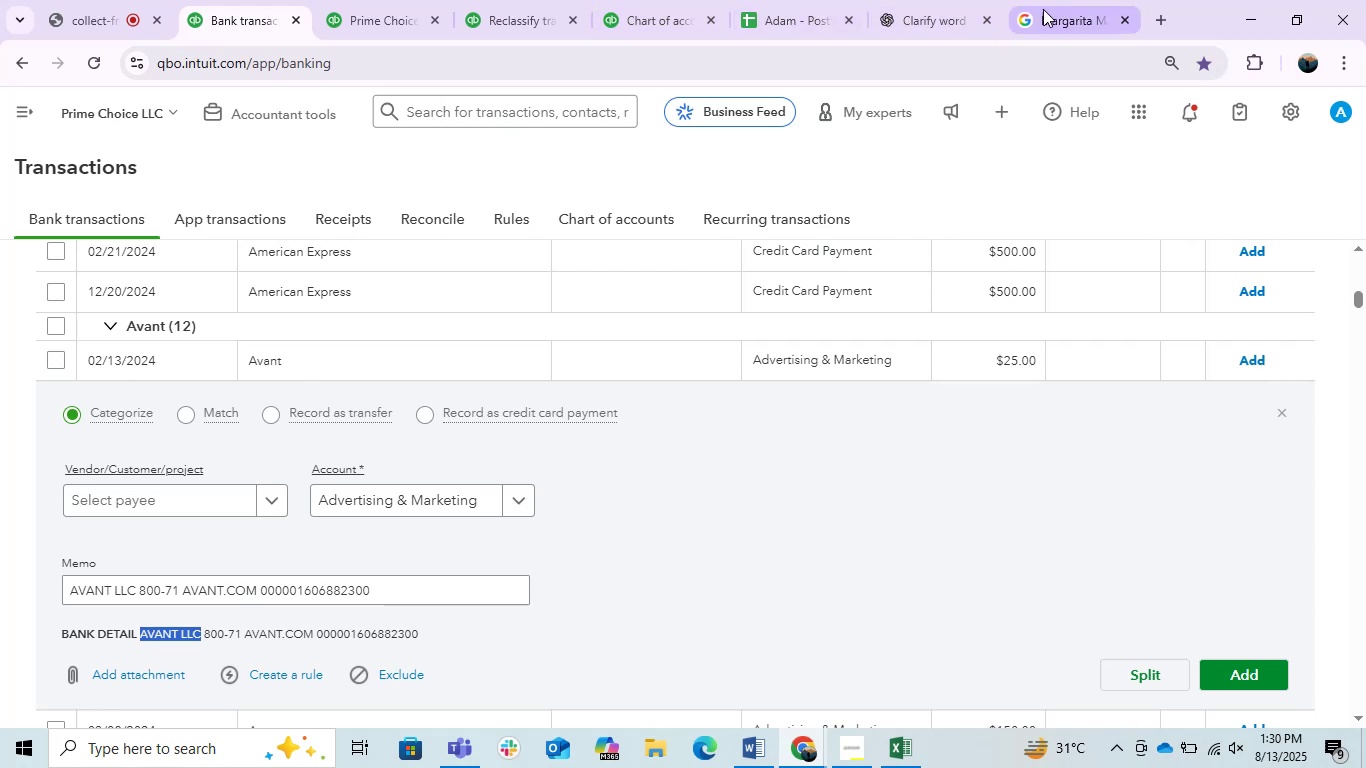 
double_click([947, 68])
 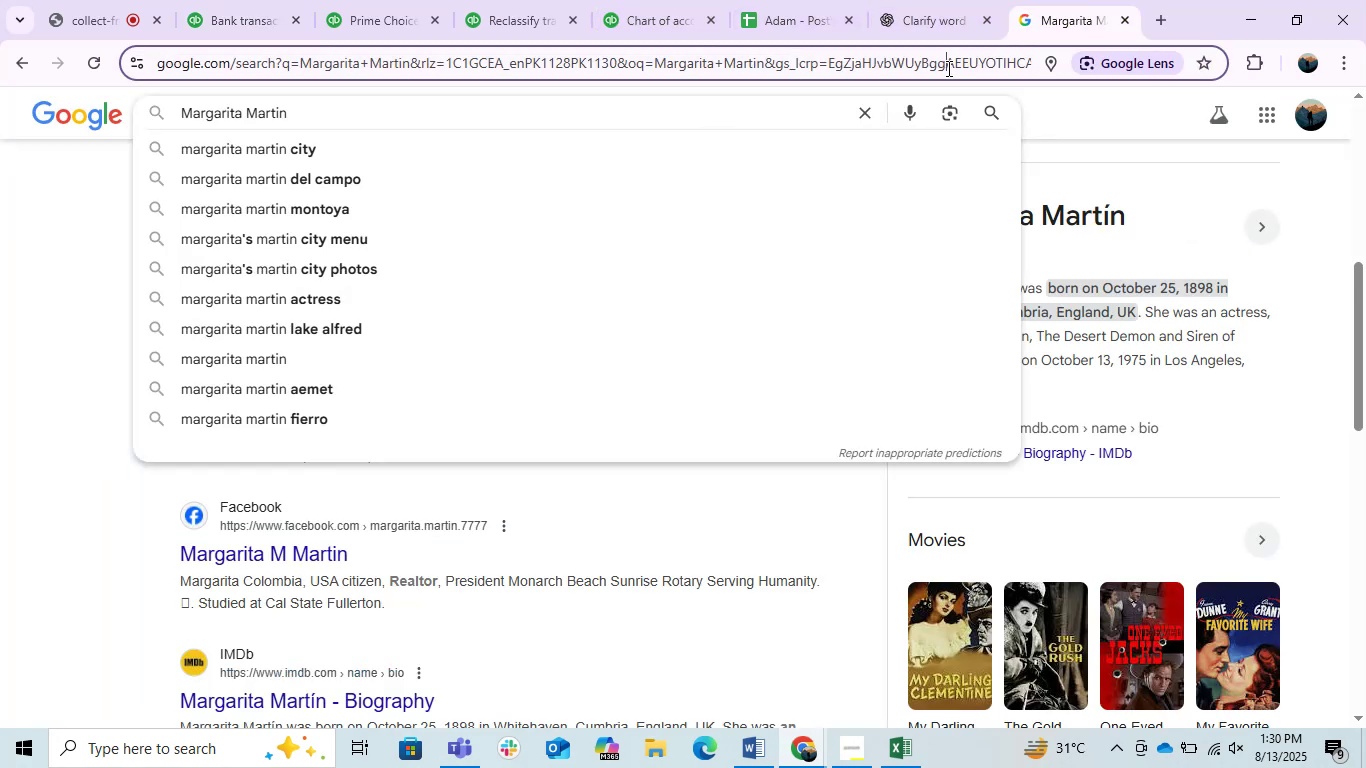 
key(Control+ControlLeft)
 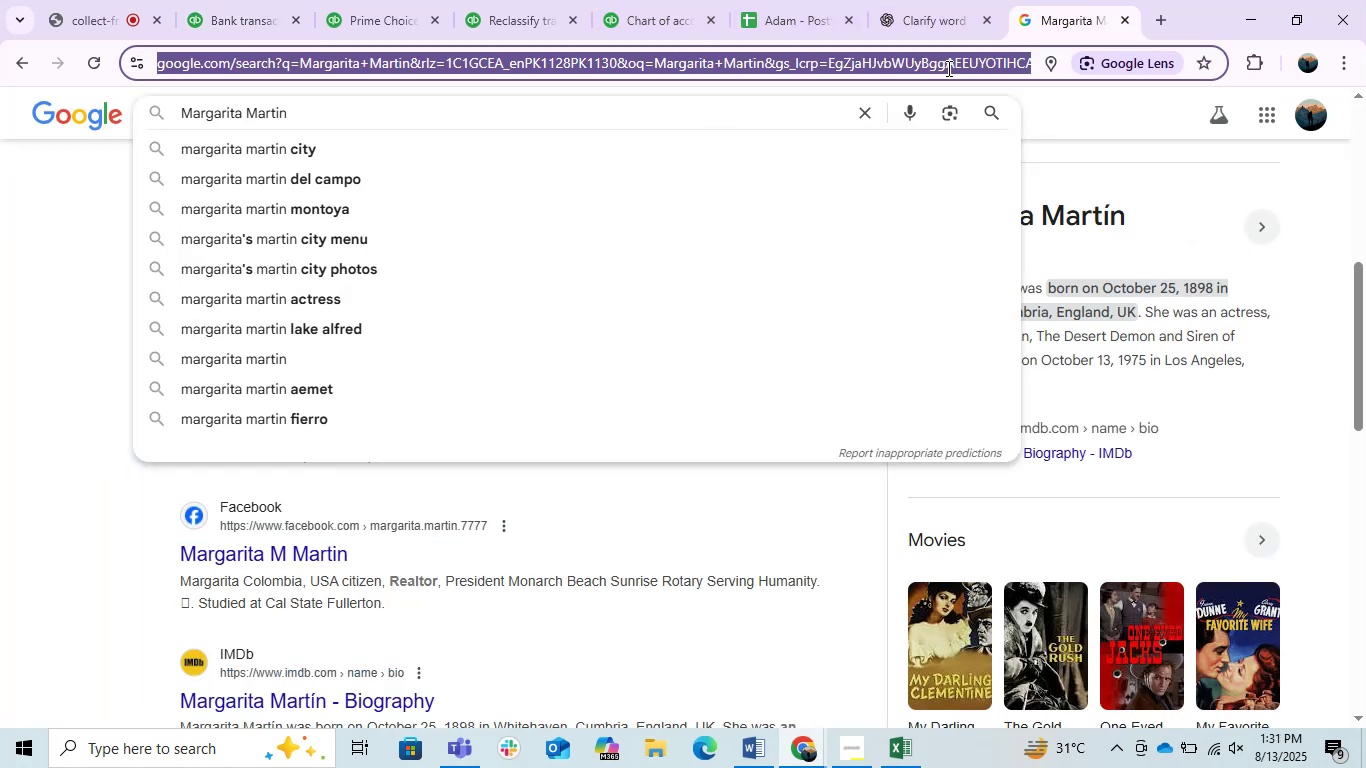 
key(Control+V)
 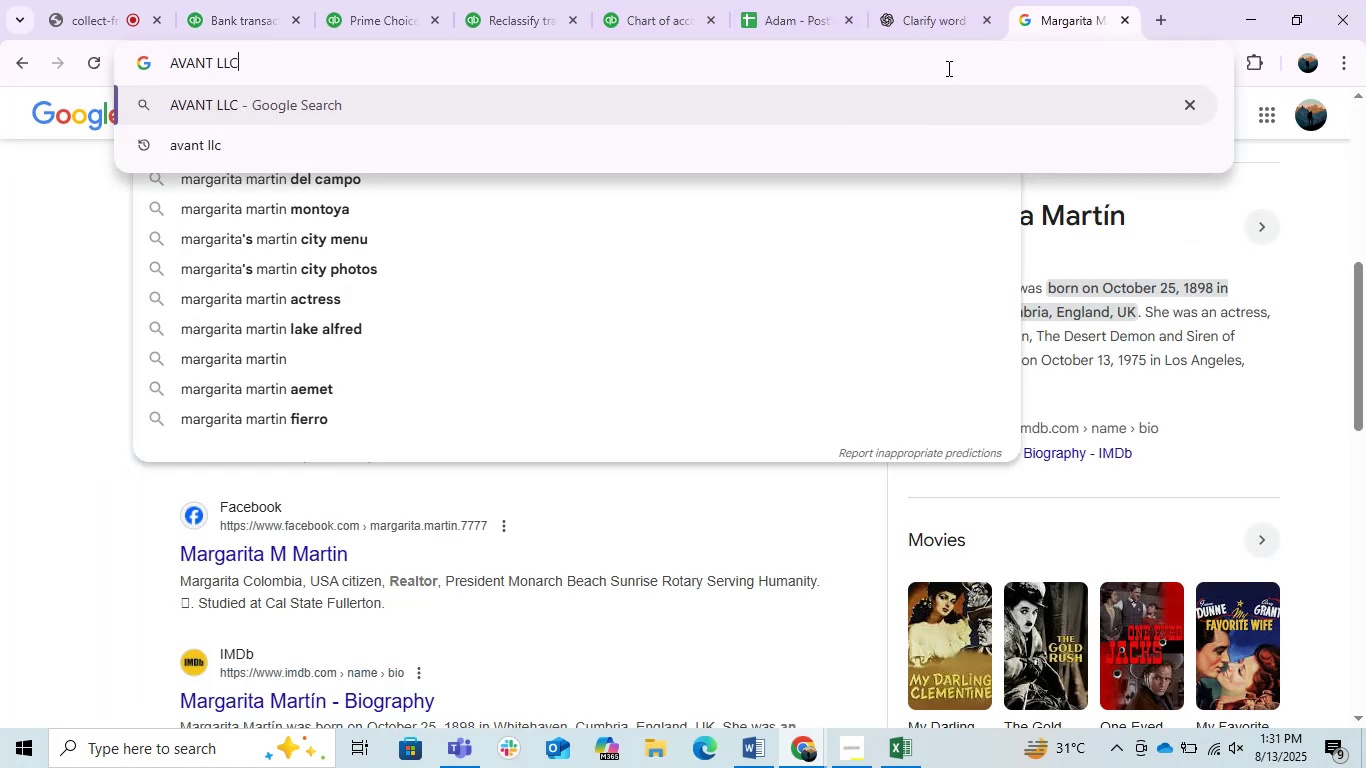 
key(Enter)
 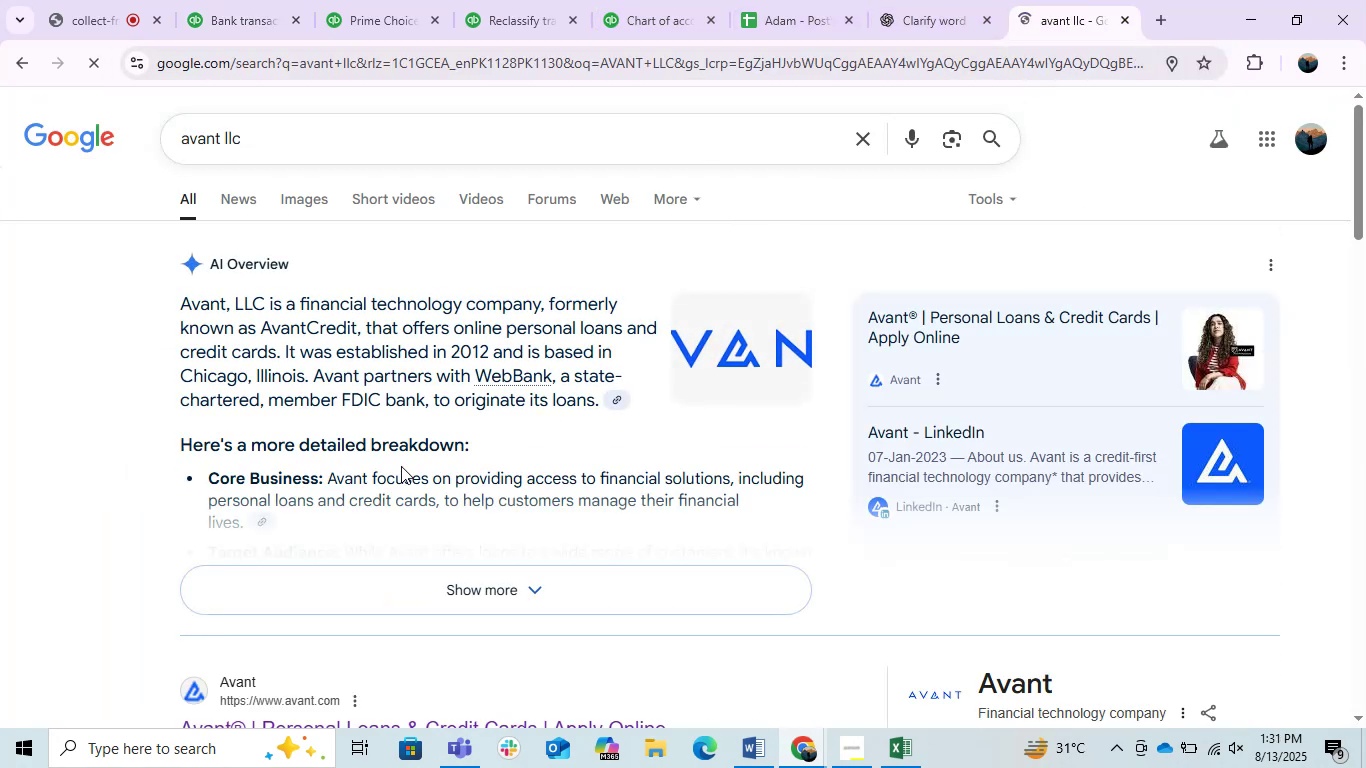 
wait(10.06)
 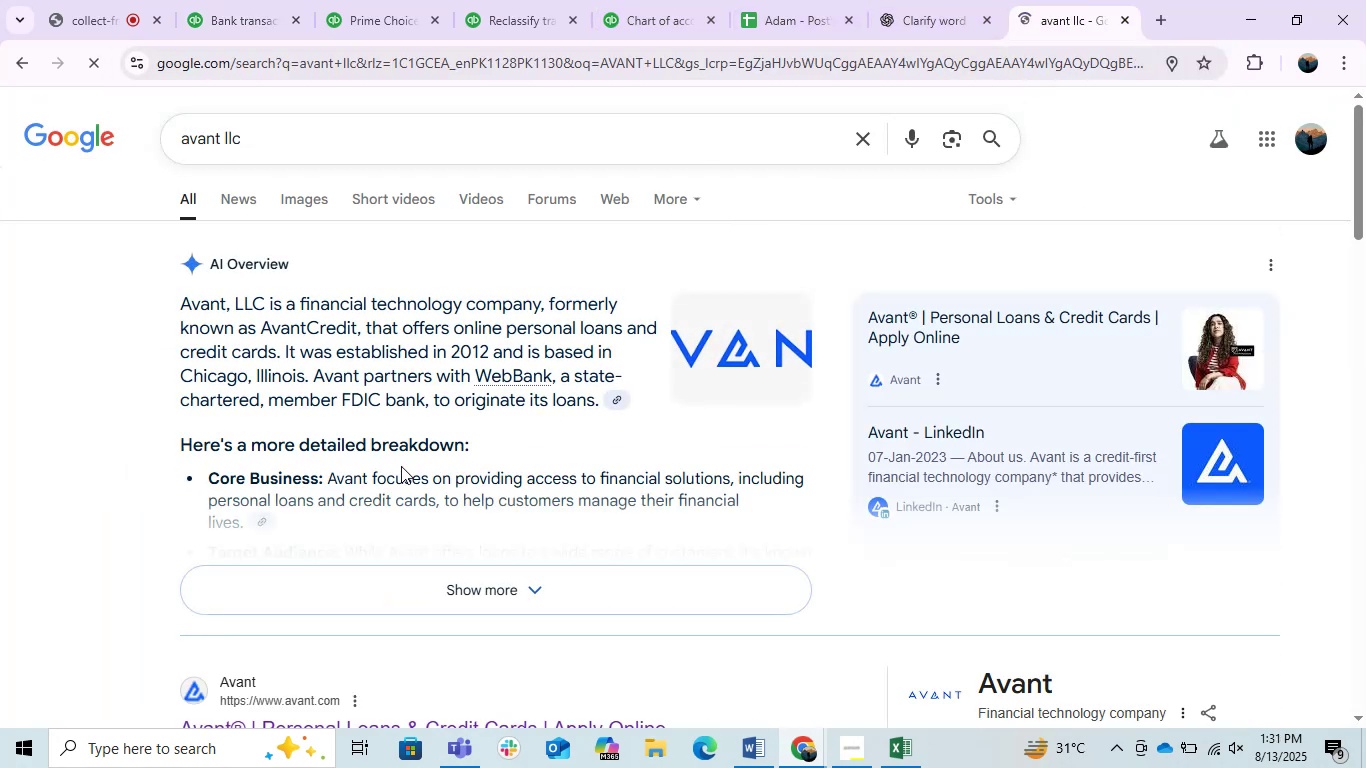 
scroll: coordinate [663, 280], scroll_direction: down, amount: 3.0
 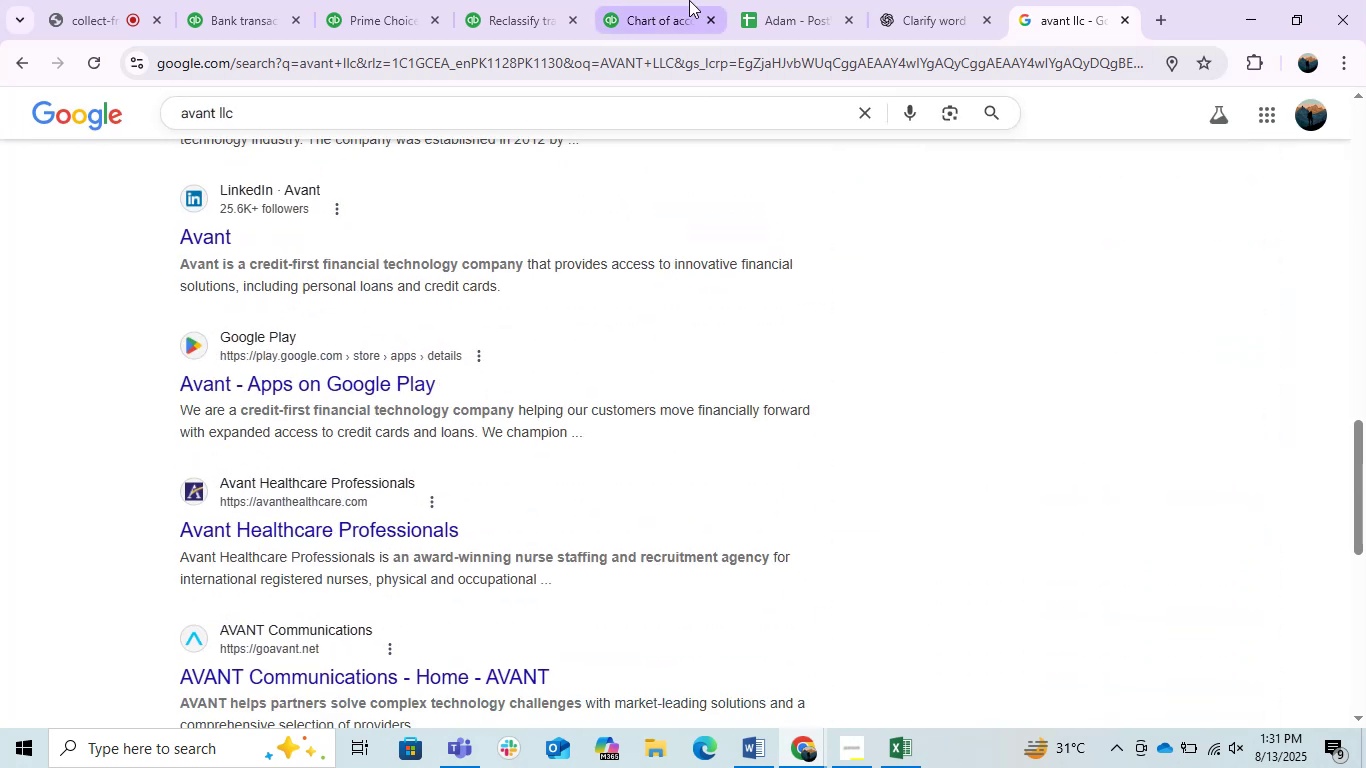 
mouse_move([724, 739])
 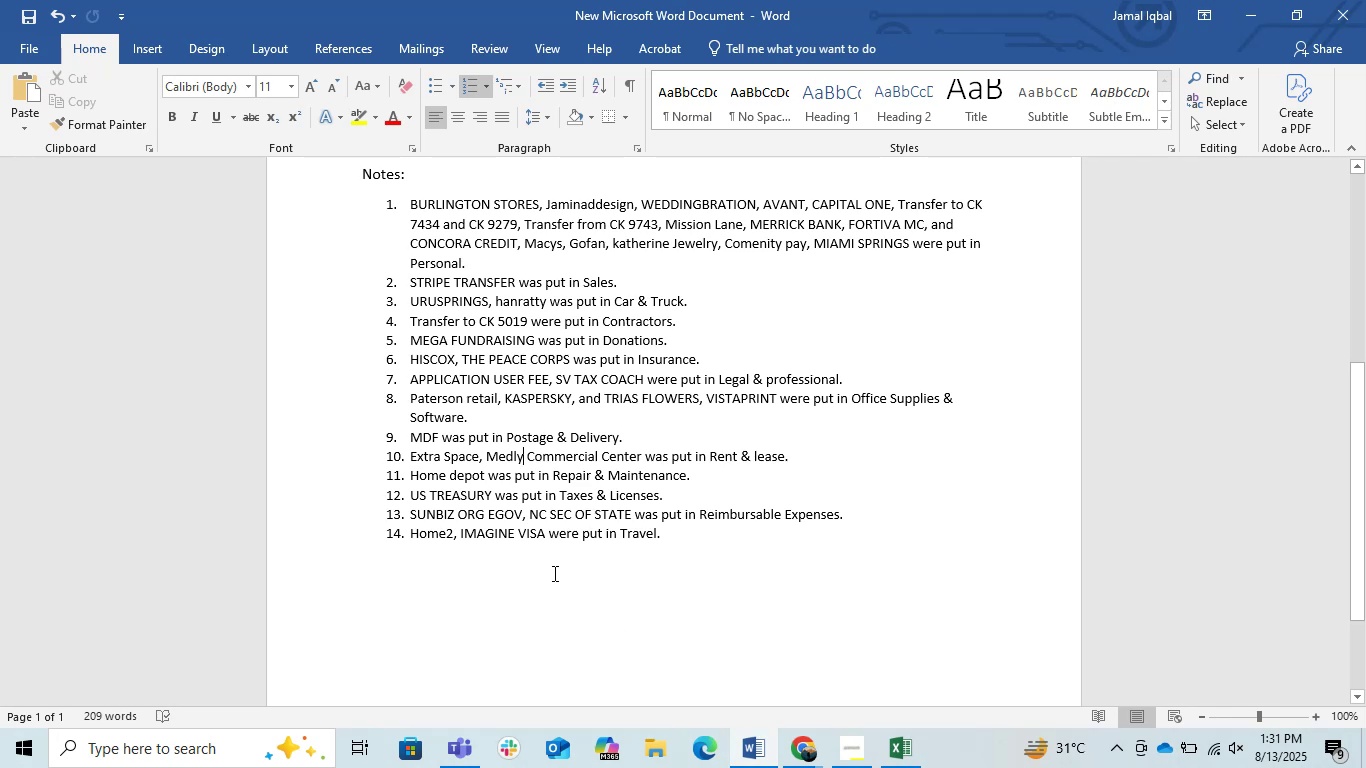 
left_click([553, 573])
 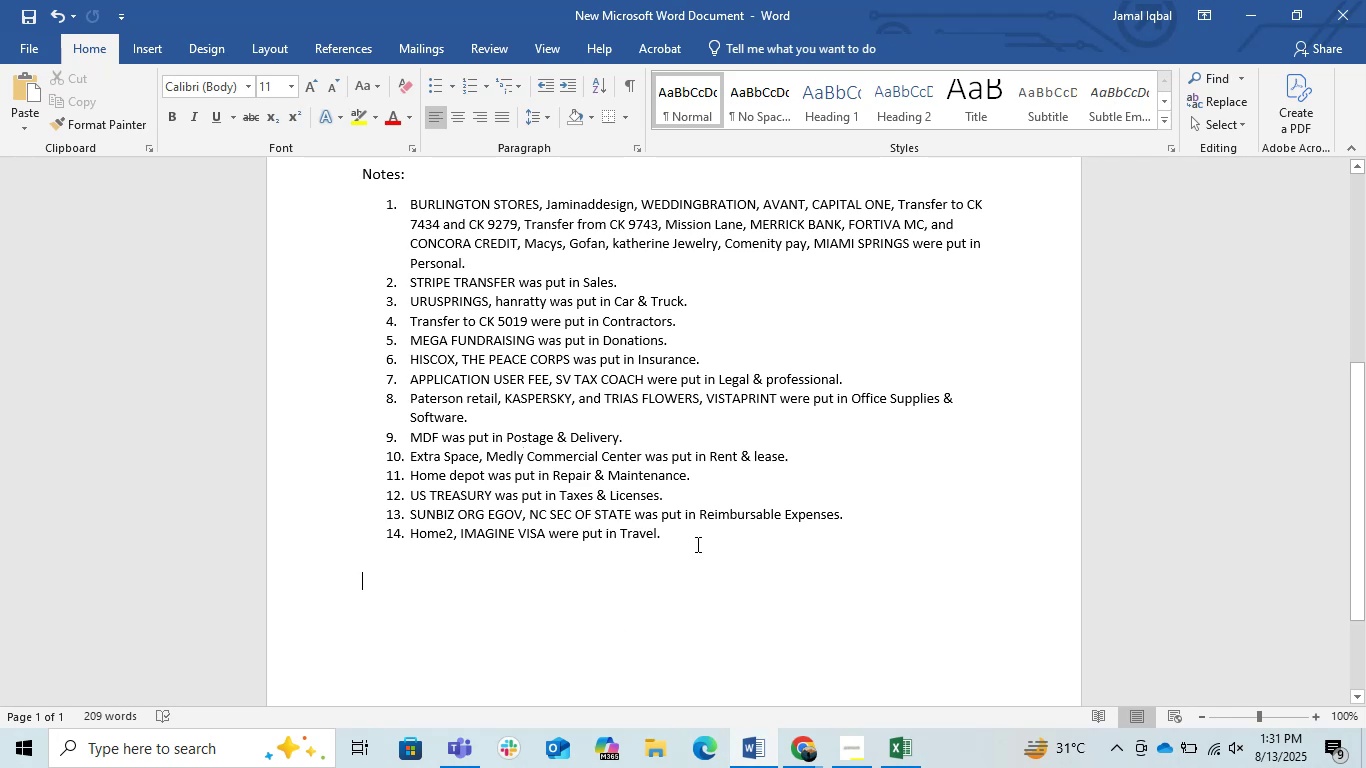 
left_click([696, 544])
 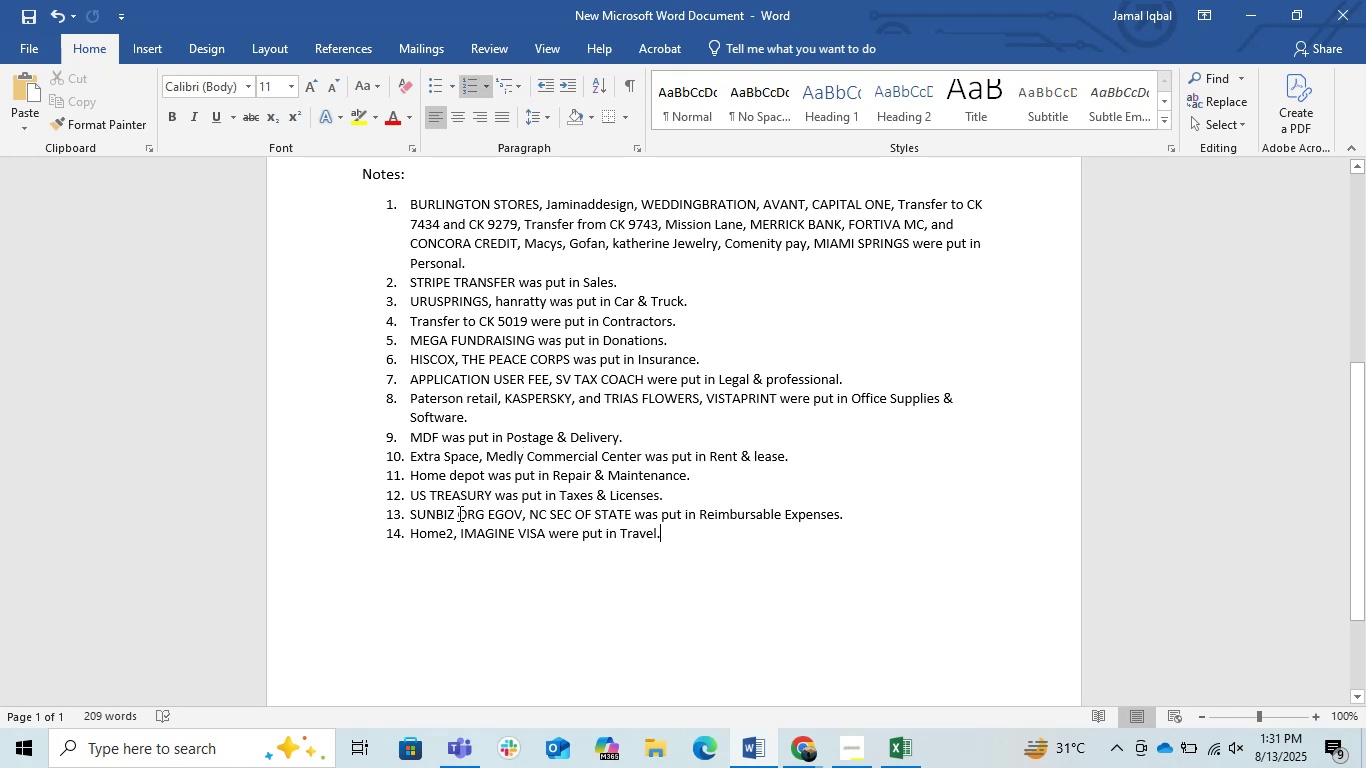 
left_click([594, 616])
 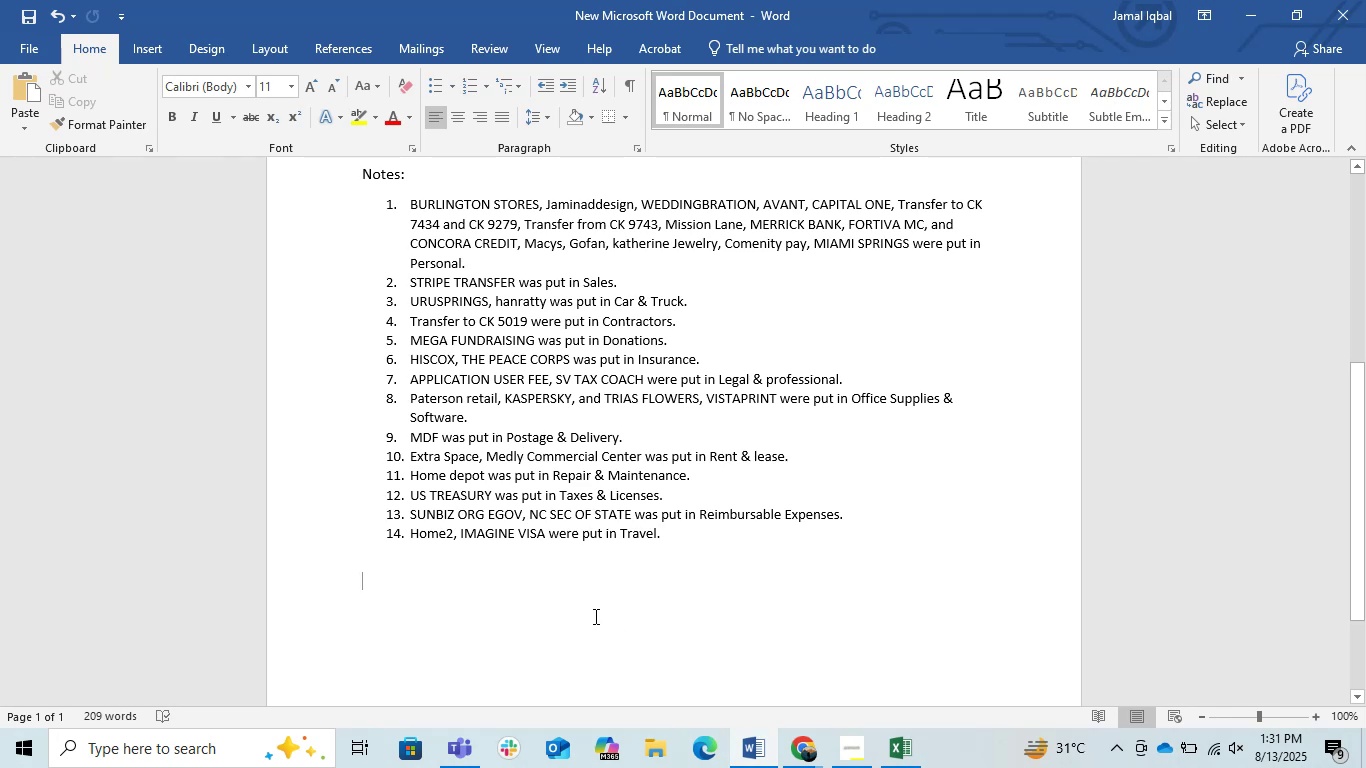 
key(Control+F)
 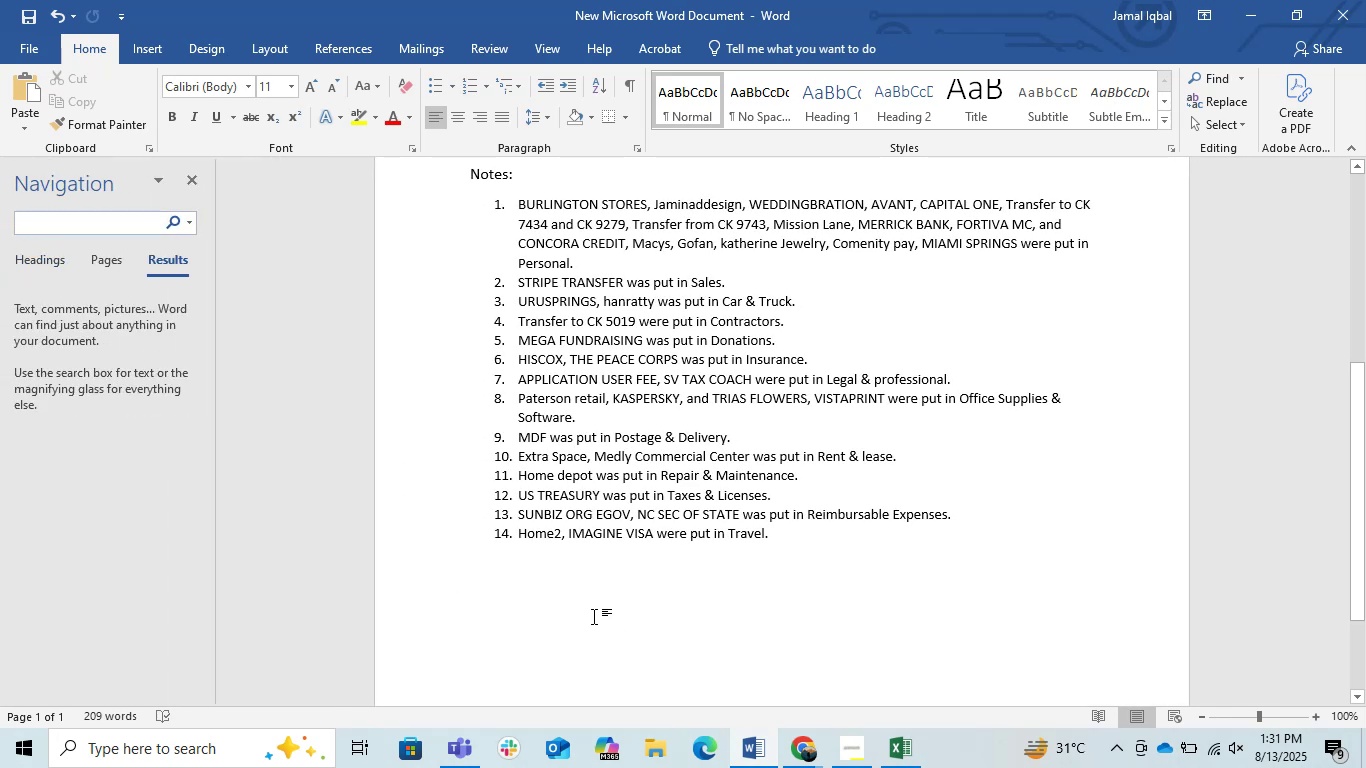 
type(ava)
 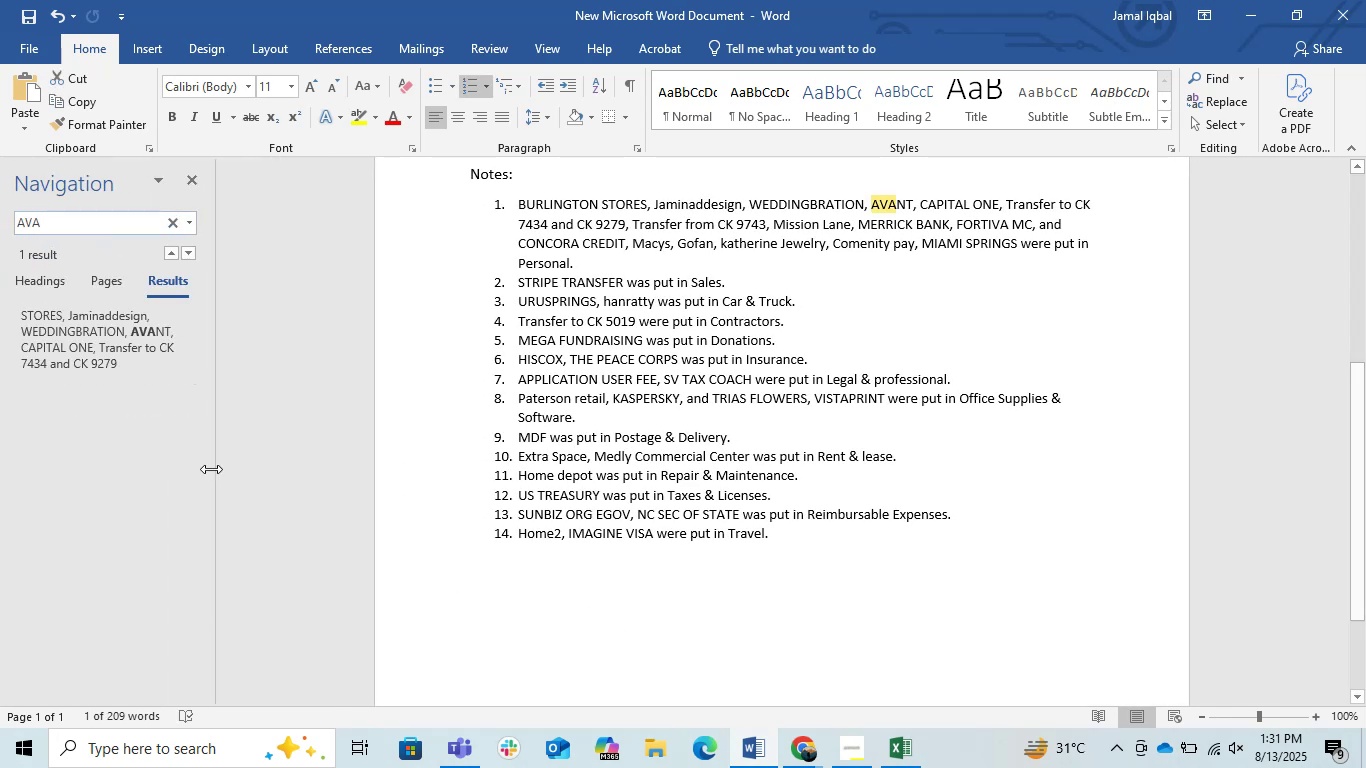 
left_click([129, 344])
 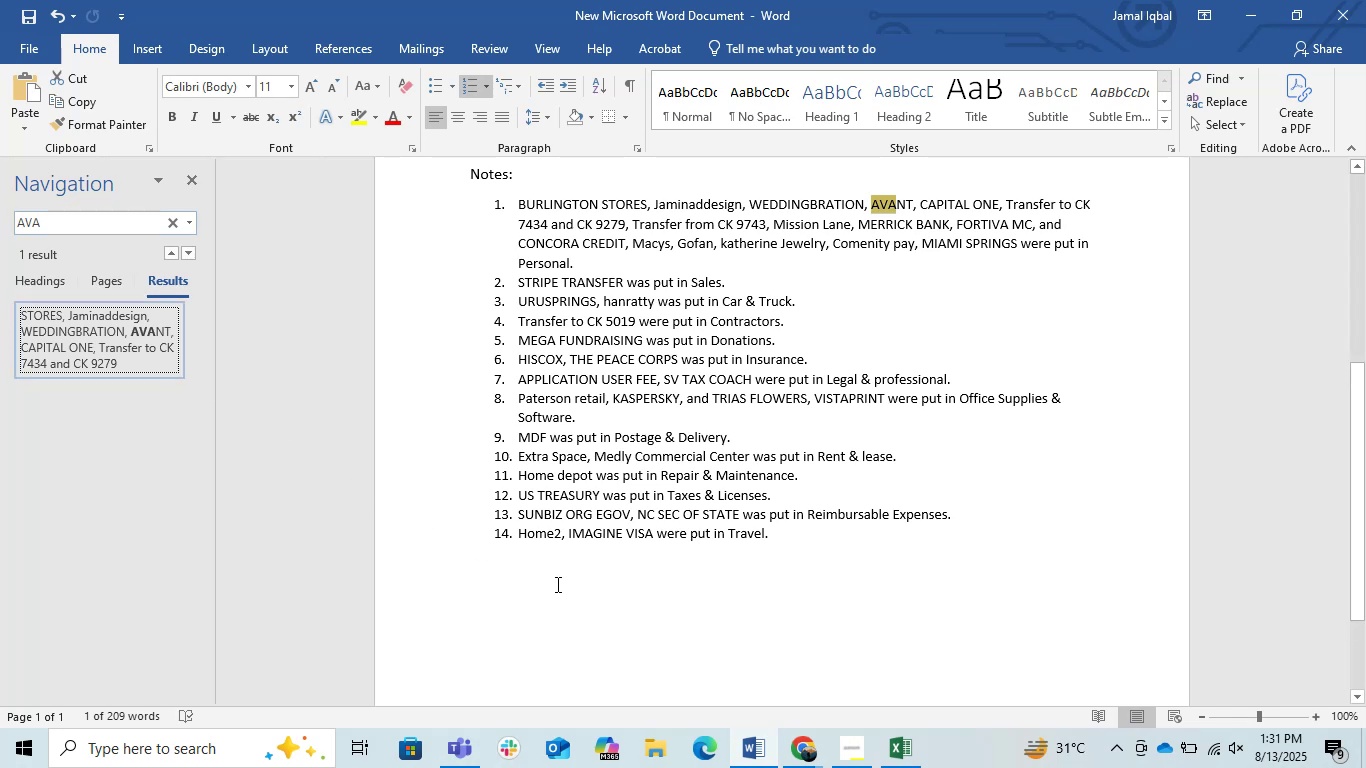 
left_click([1253, 4])
 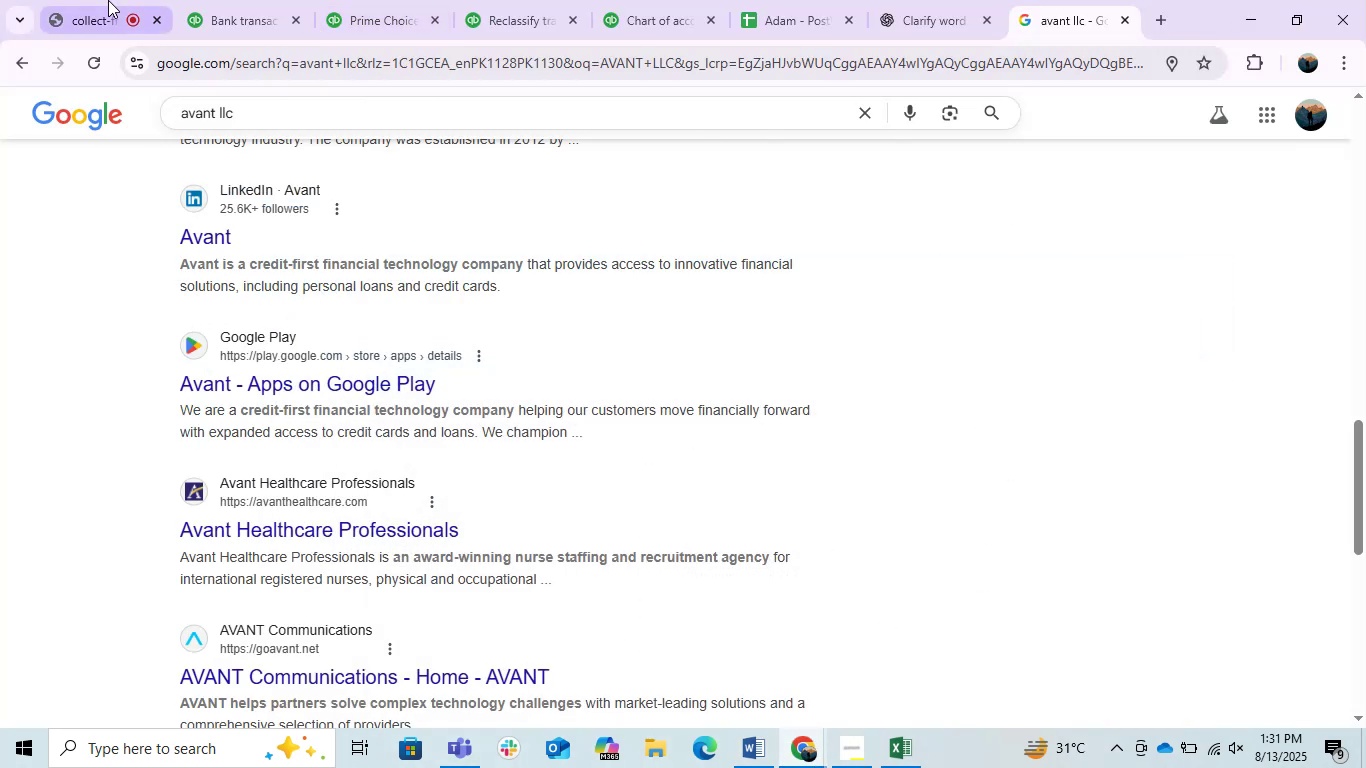 
left_click([206, 0])
 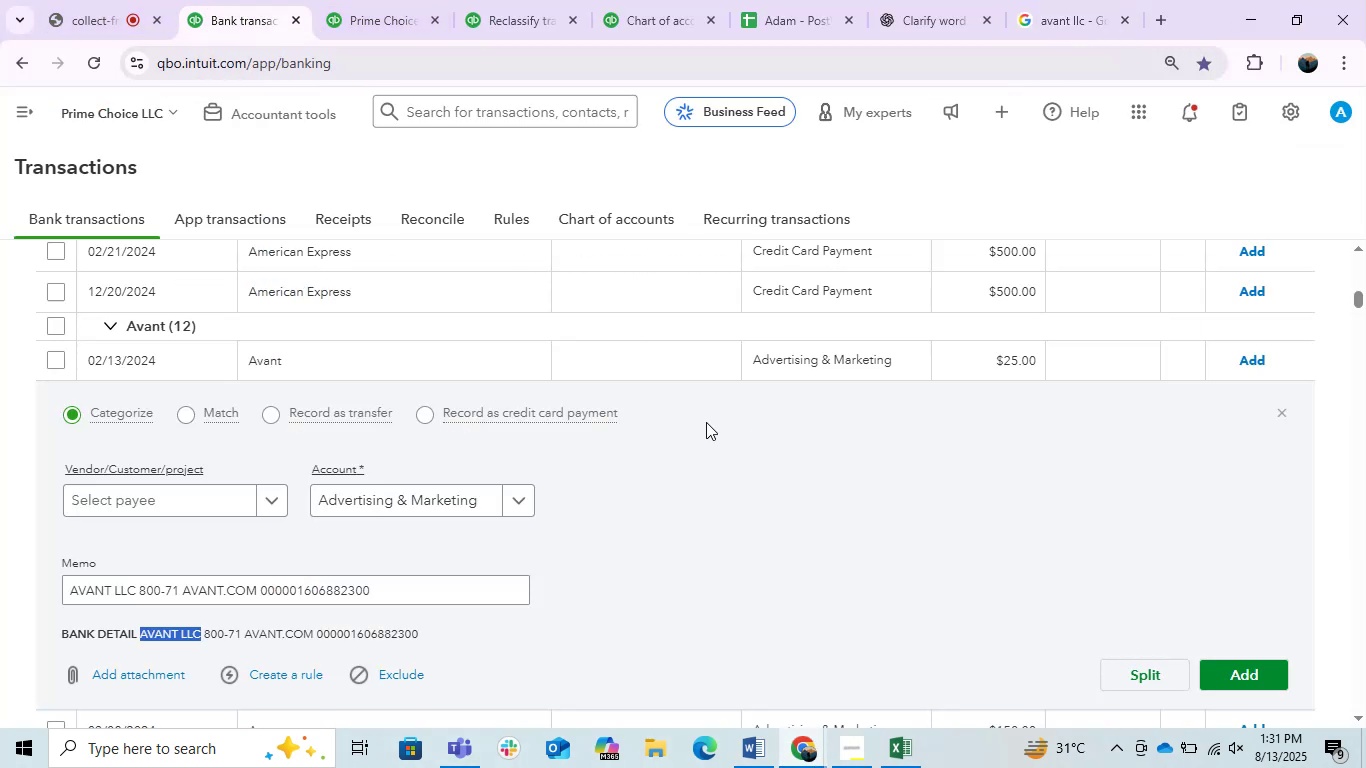 
left_click([512, 358])
 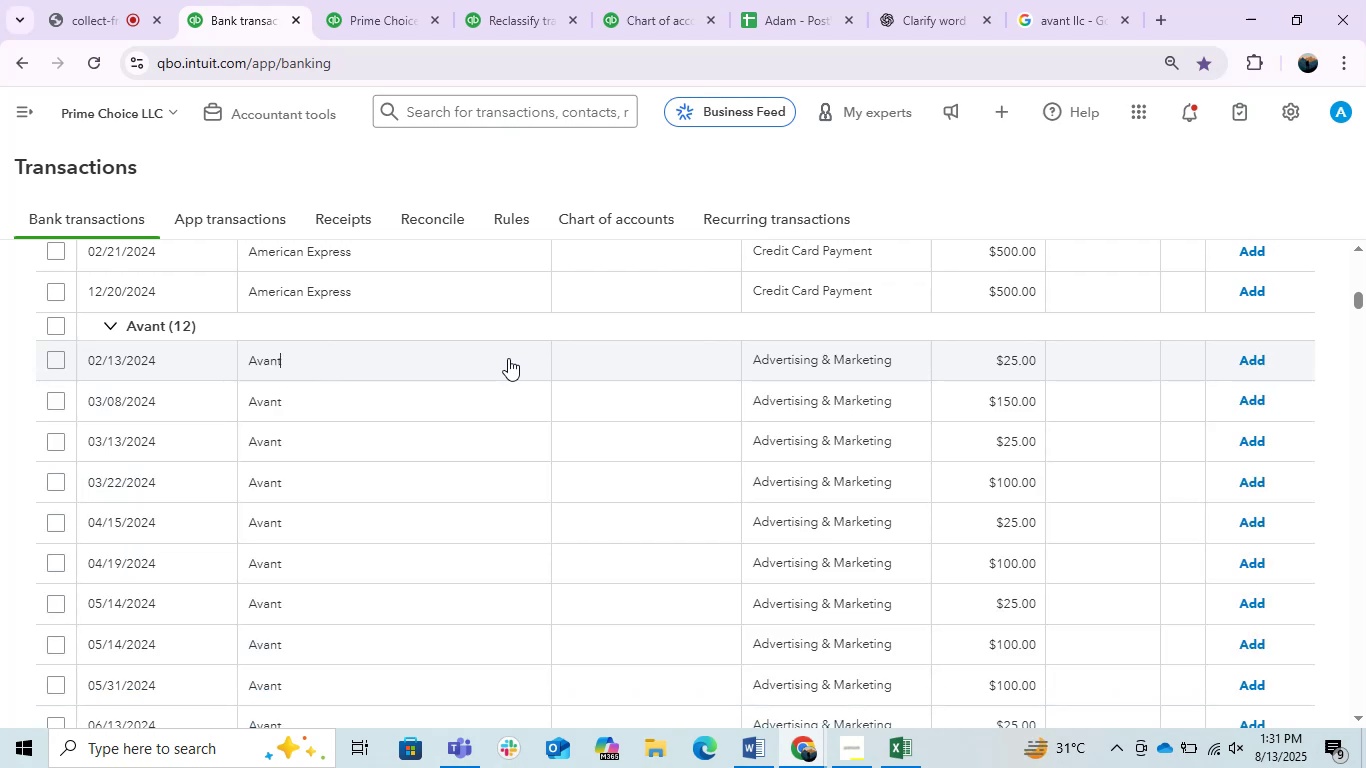 
scroll: coordinate [521, 361], scroll_direction: down, amount: 1.0
 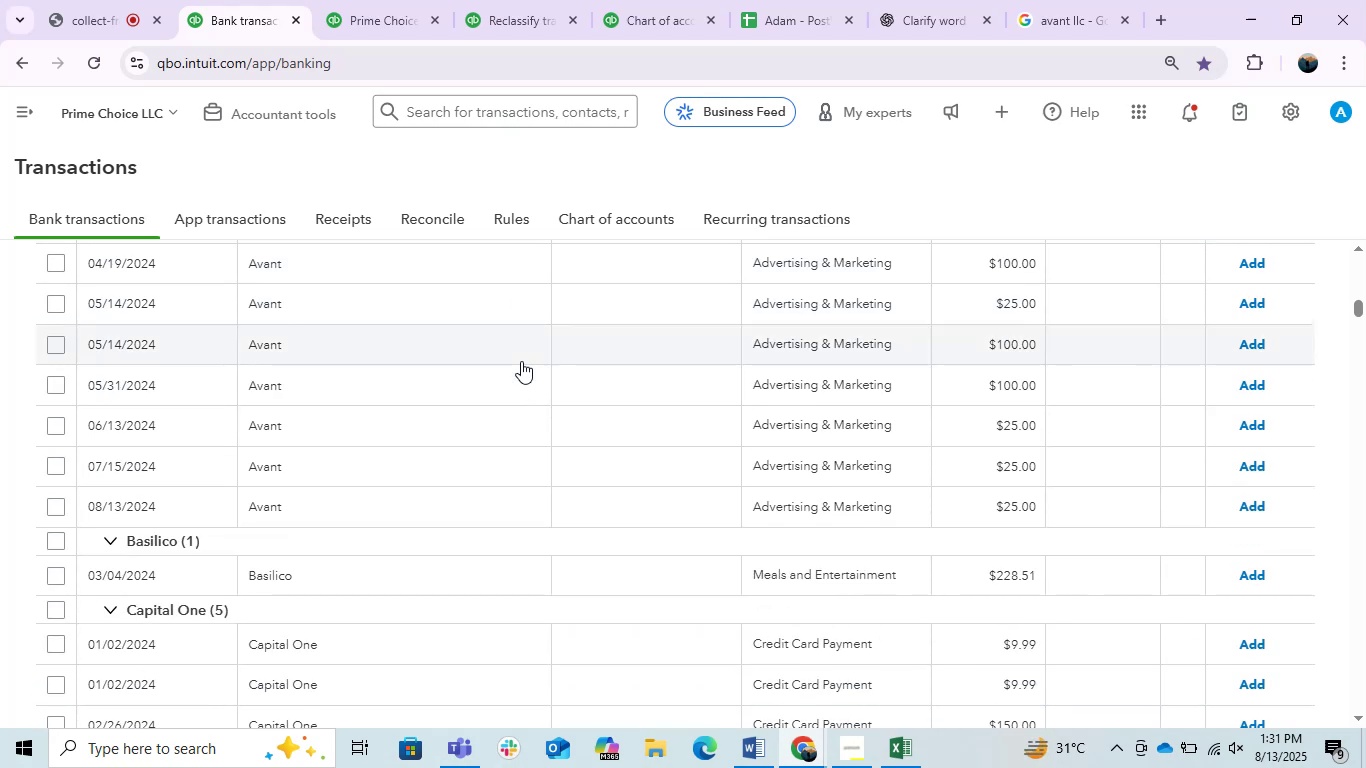 
scroll: coordinate [521, 361], scroll_direction: up, amount: 1.0
 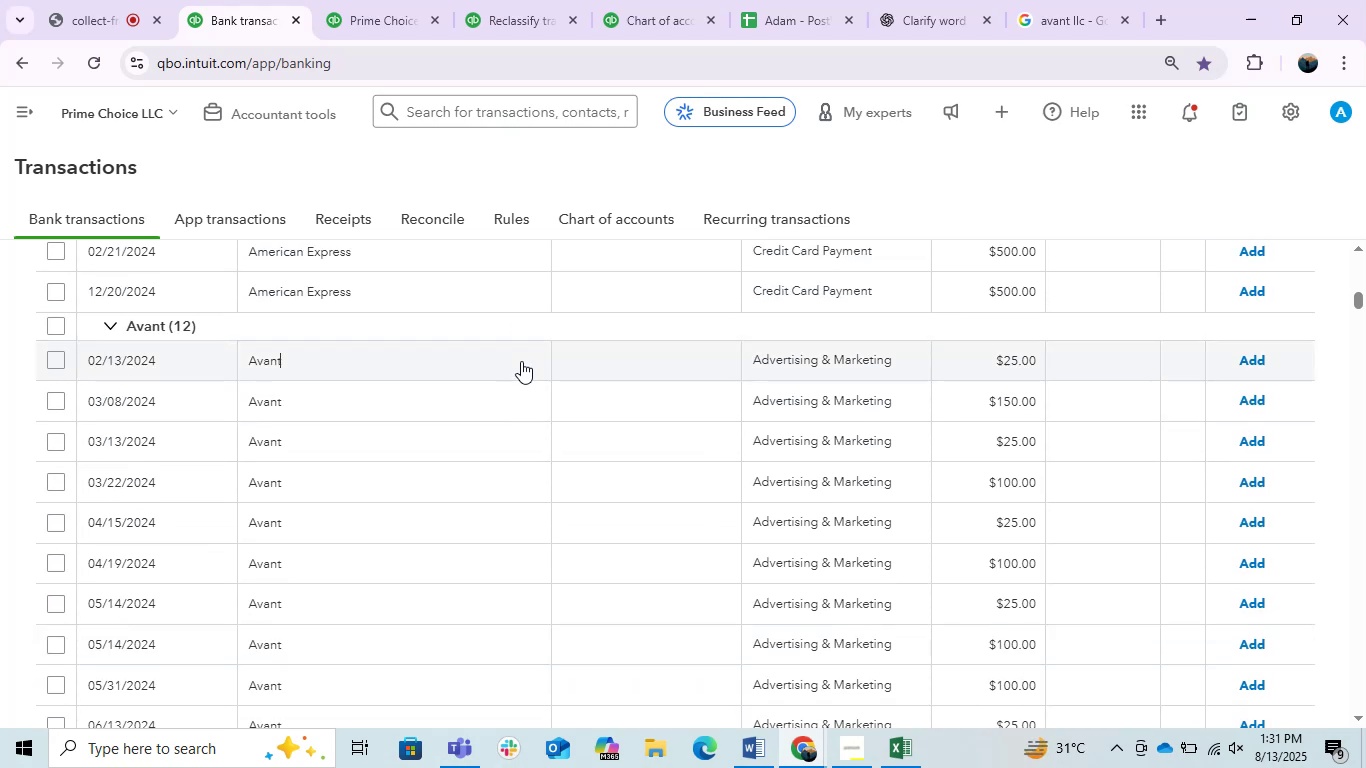 
scroll: coordinate [521, 361], scroll_direction: down, amount: 3.0
 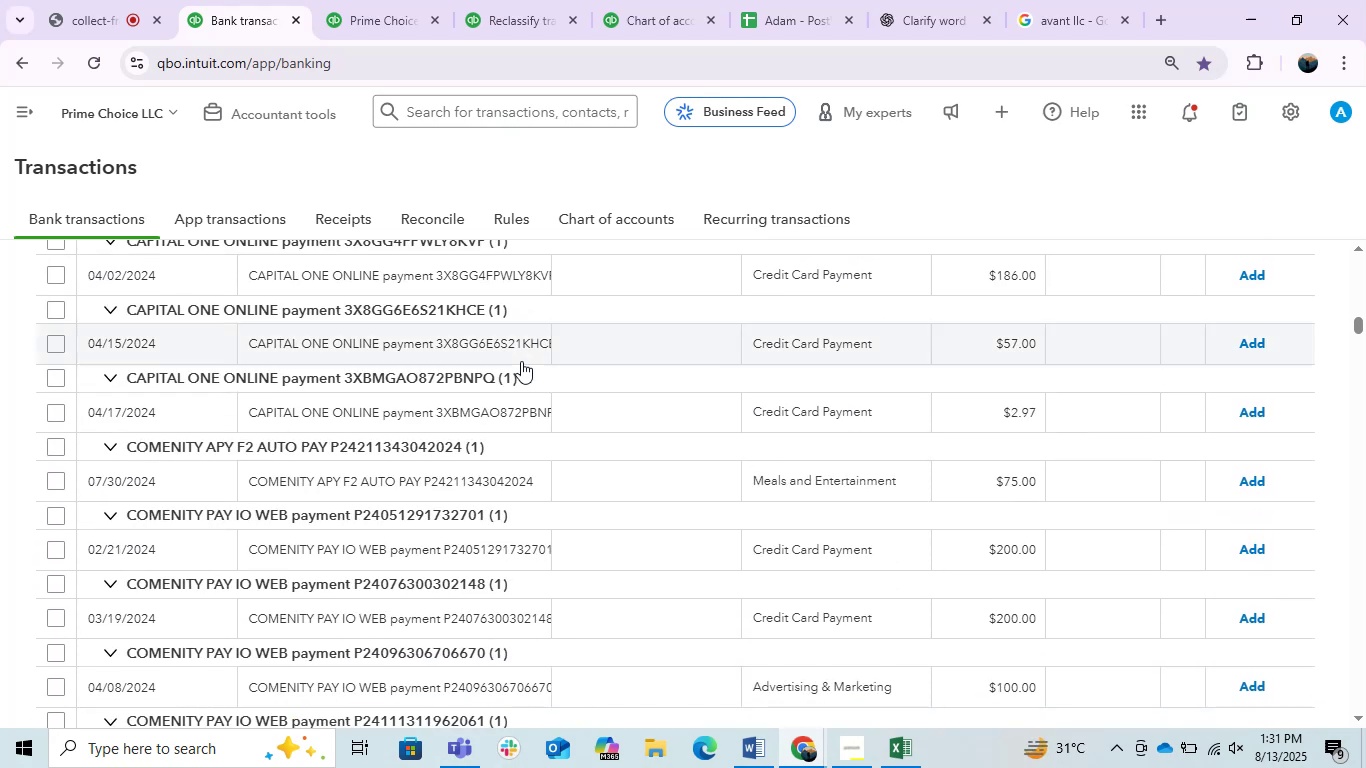 
scroll: coordinate [521, 361], scroll_direction: up, amount: 2.0
 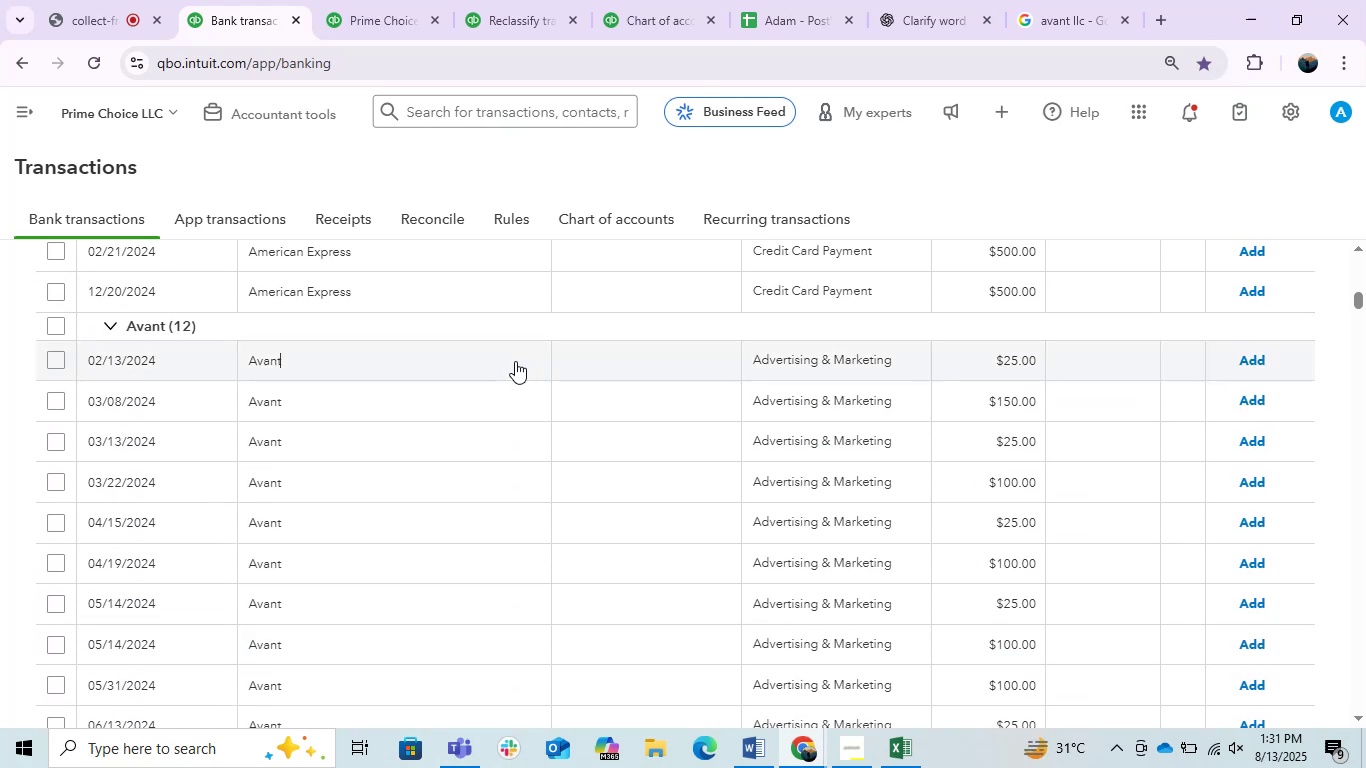 
left_click([500, 361])
 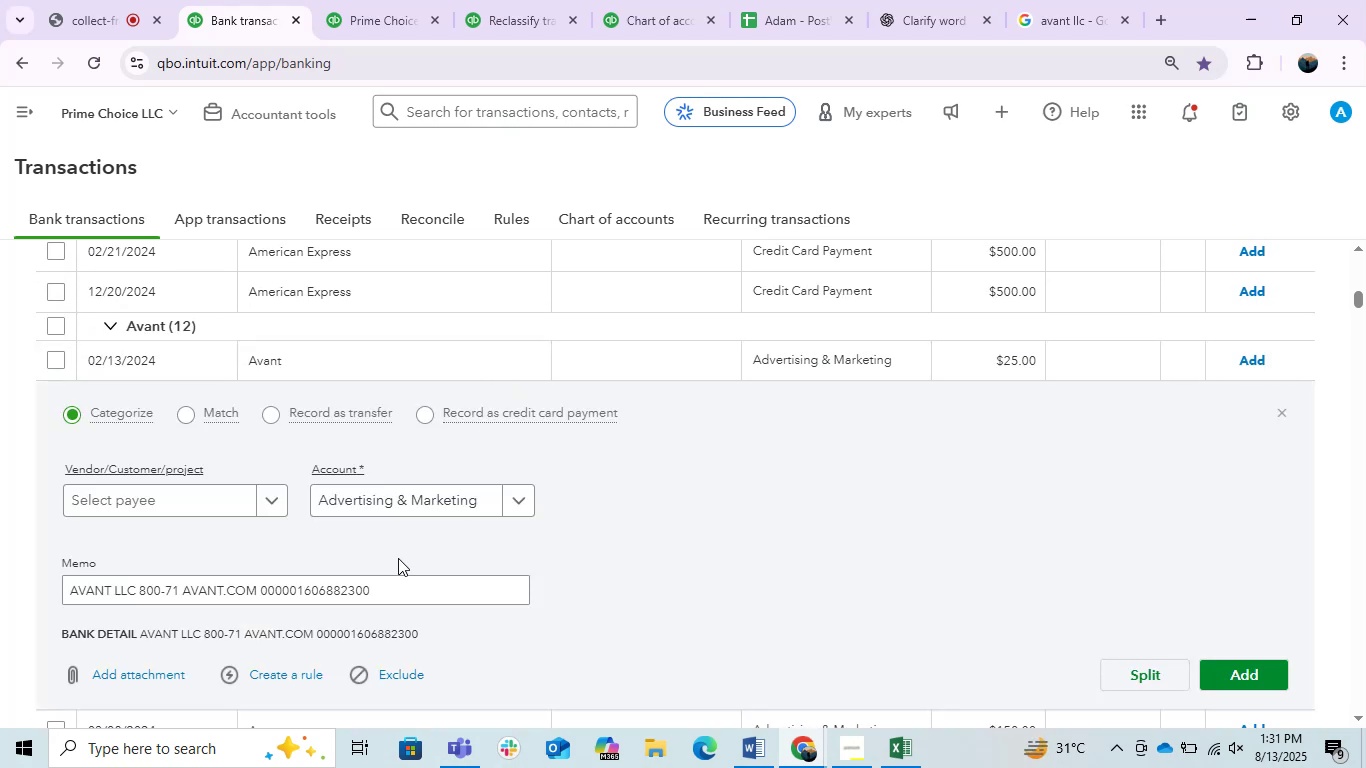 
double_click([369, 596])
 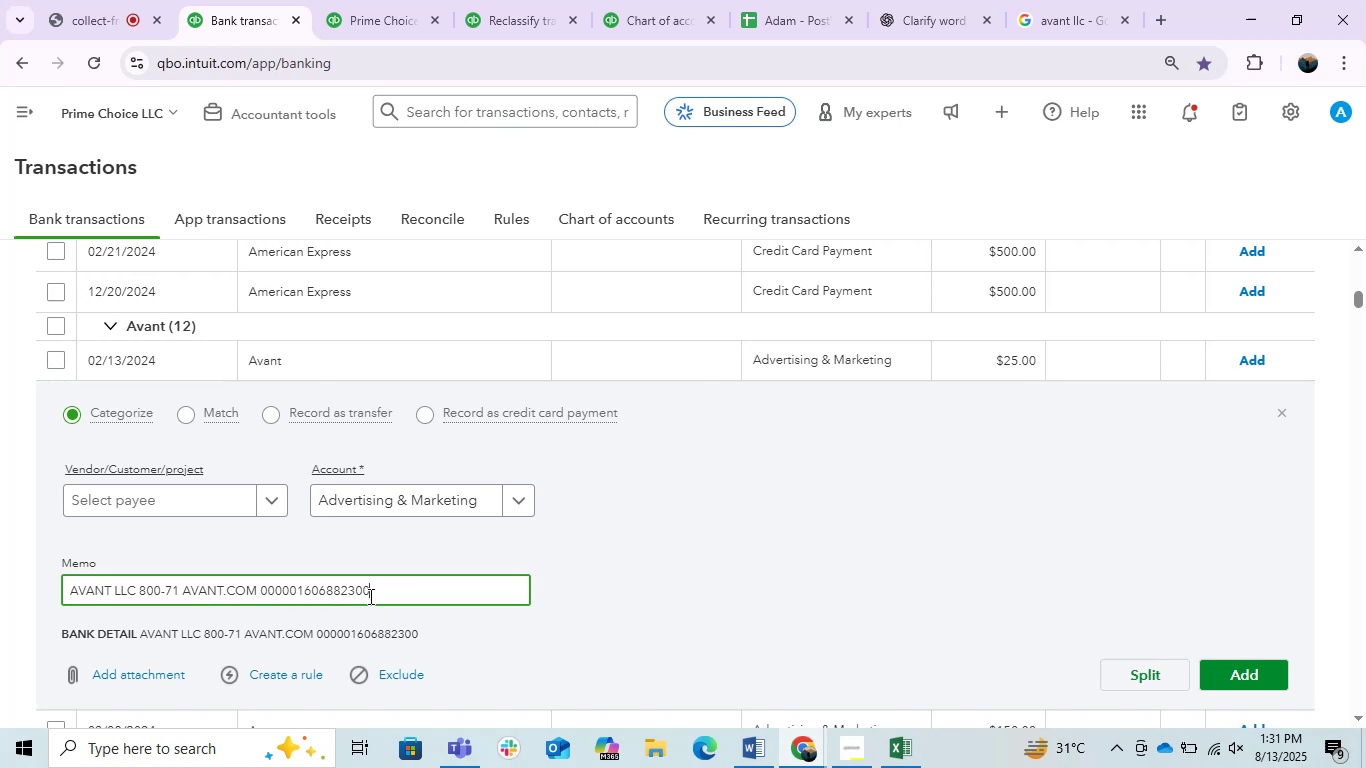 
triple_click([369, 596])
 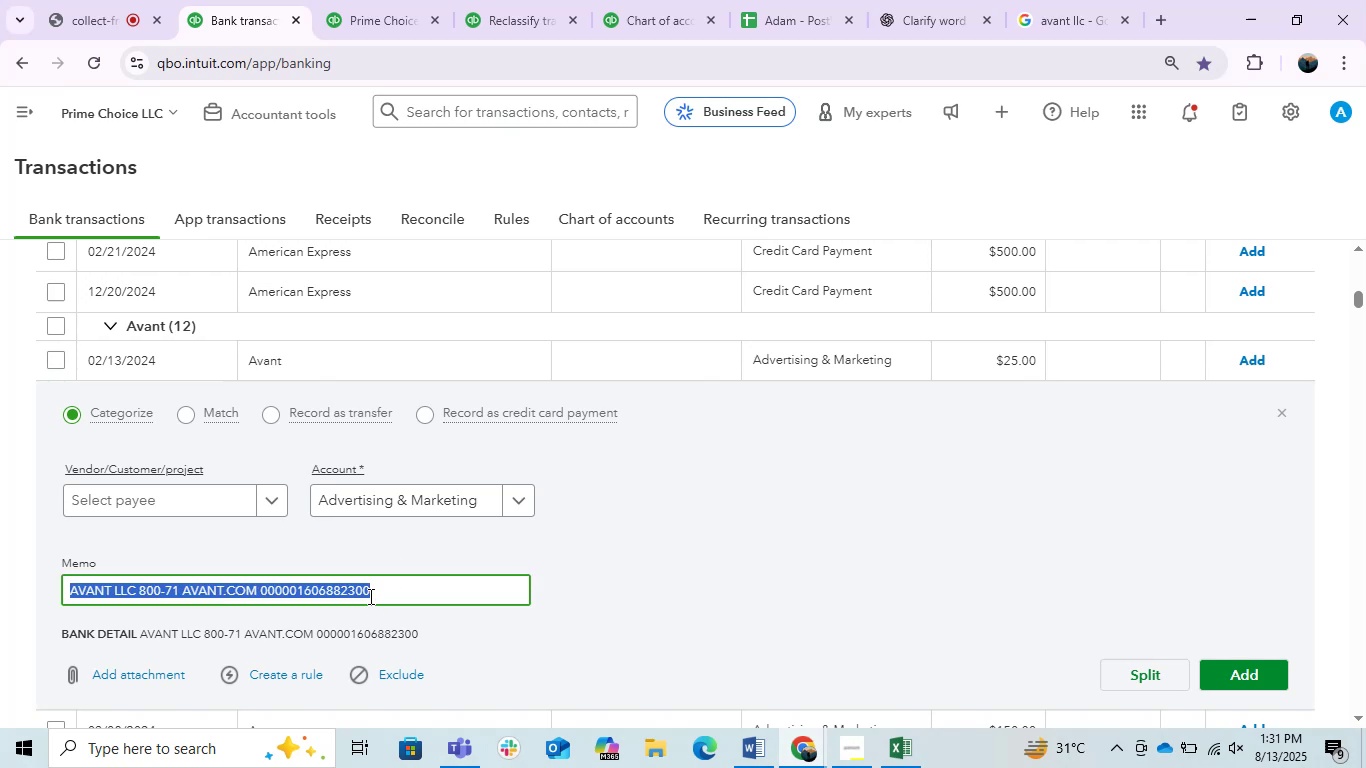 
triple_click([369, 596])
 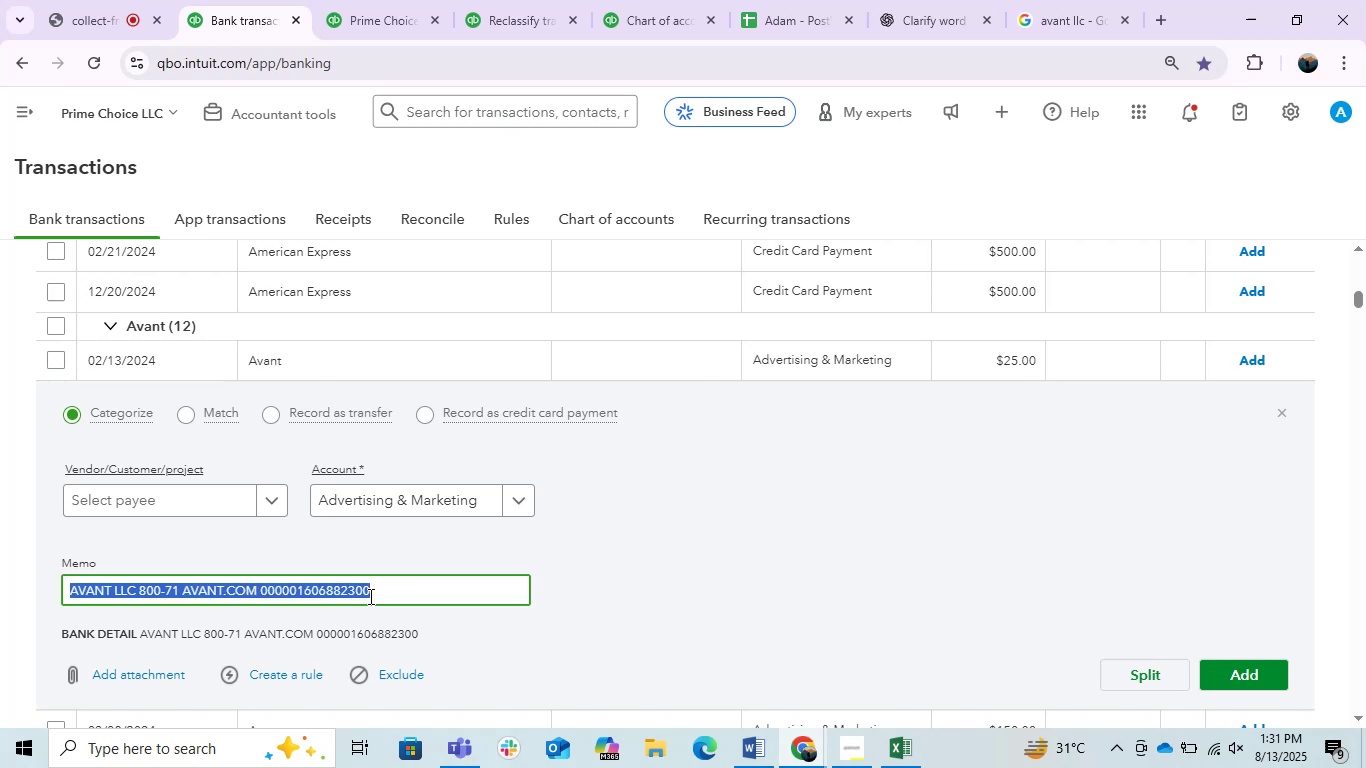 
key(Control+C)
 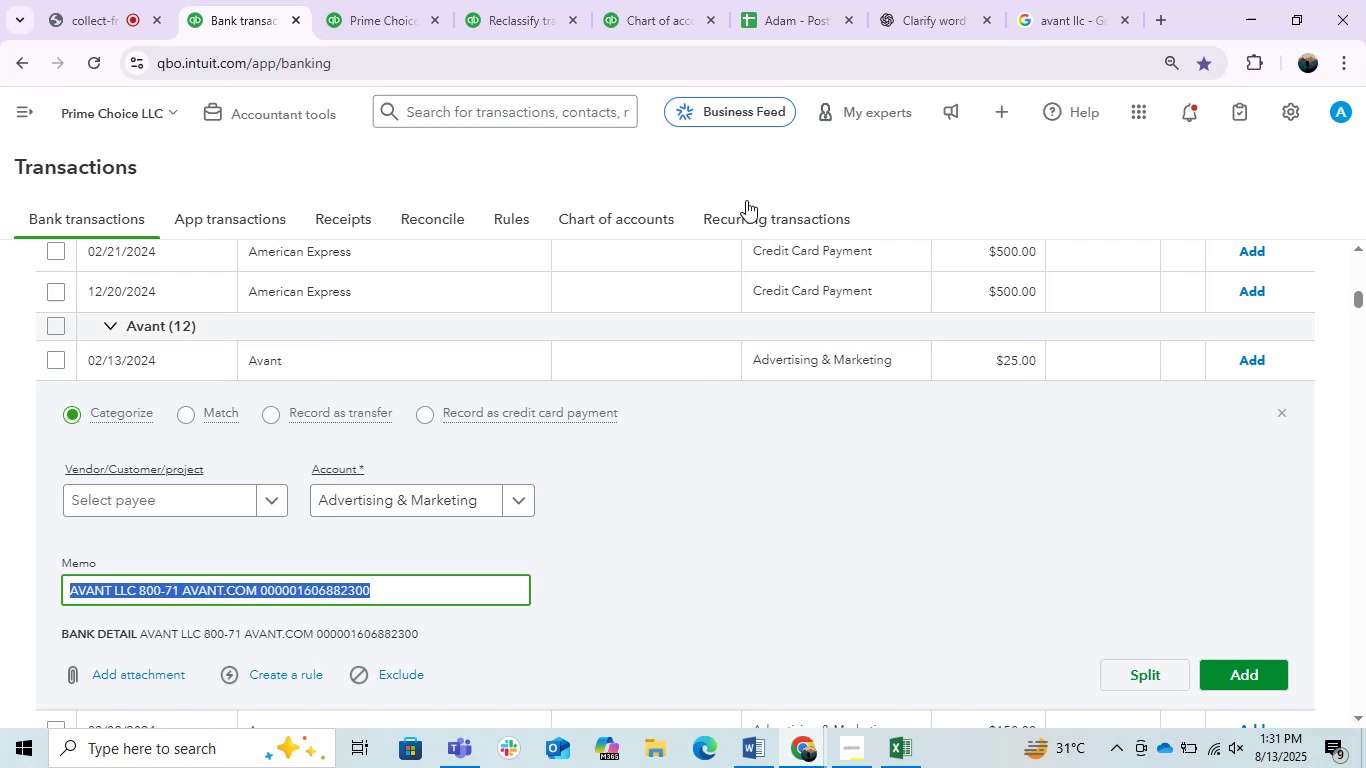 
key(Control+C)
 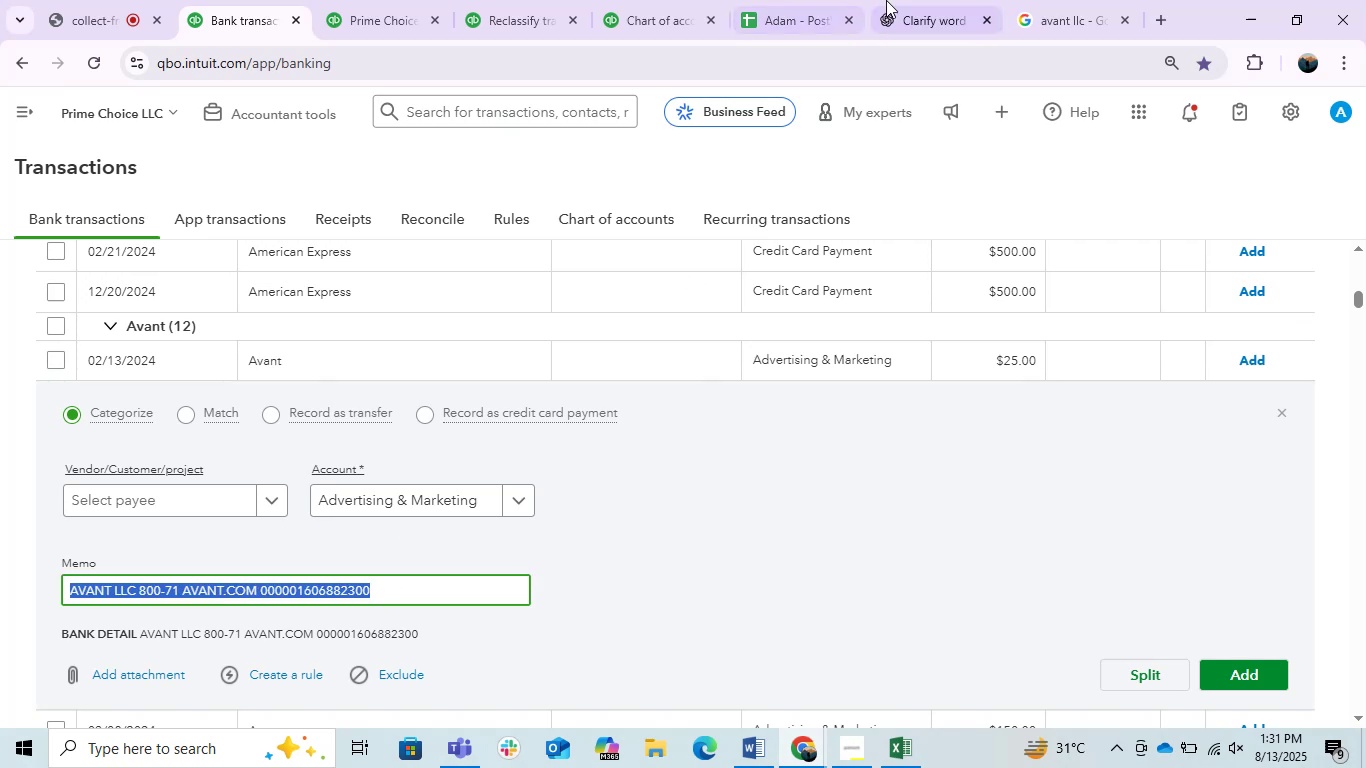 
key(Control+C)
 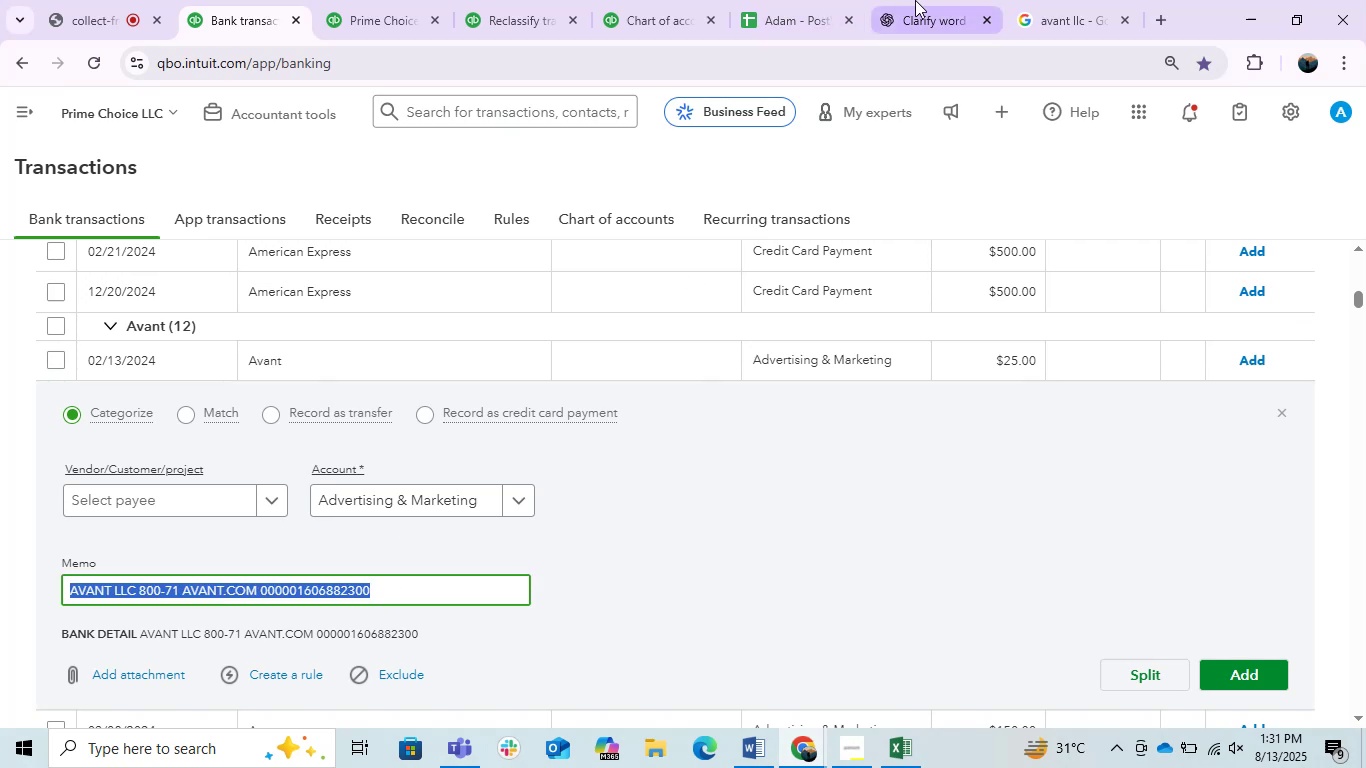 
left_click([915, 0])
 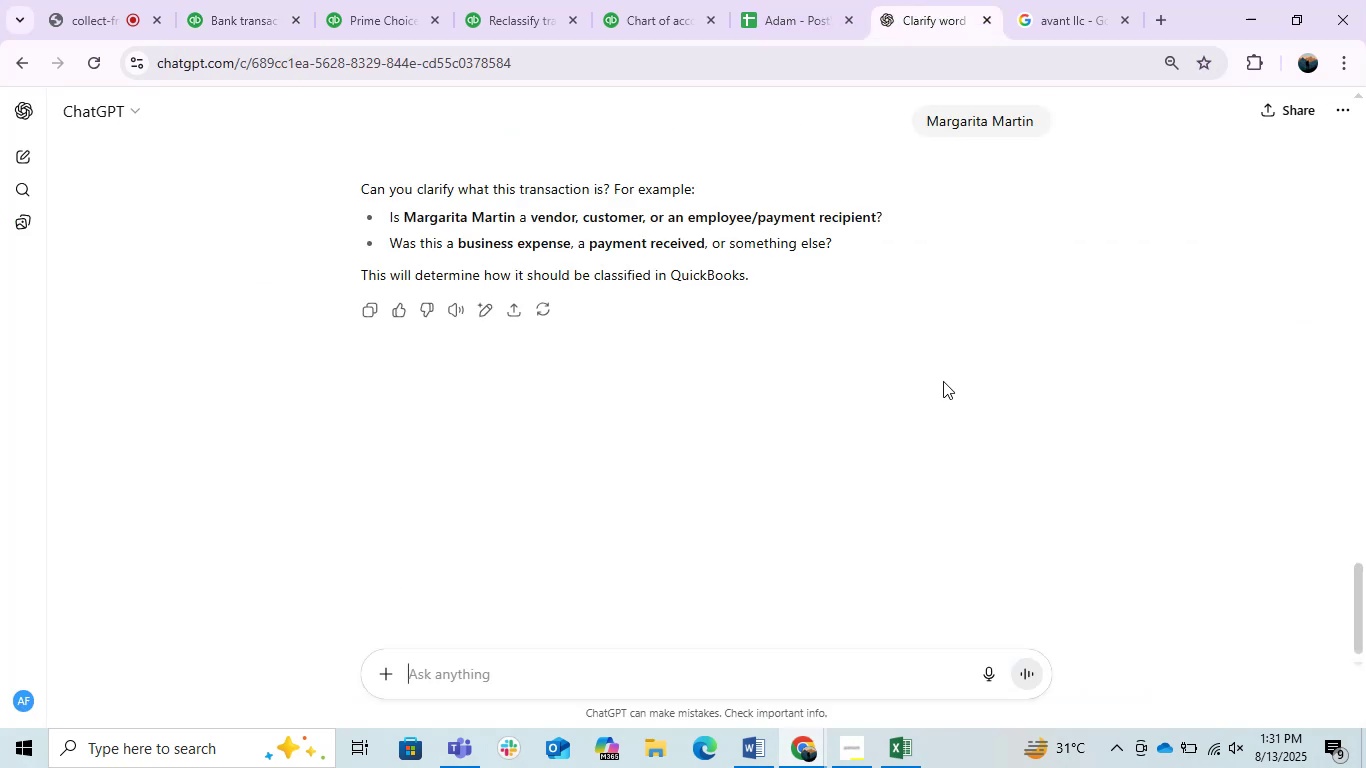 
key(Control+ControlLeft)
 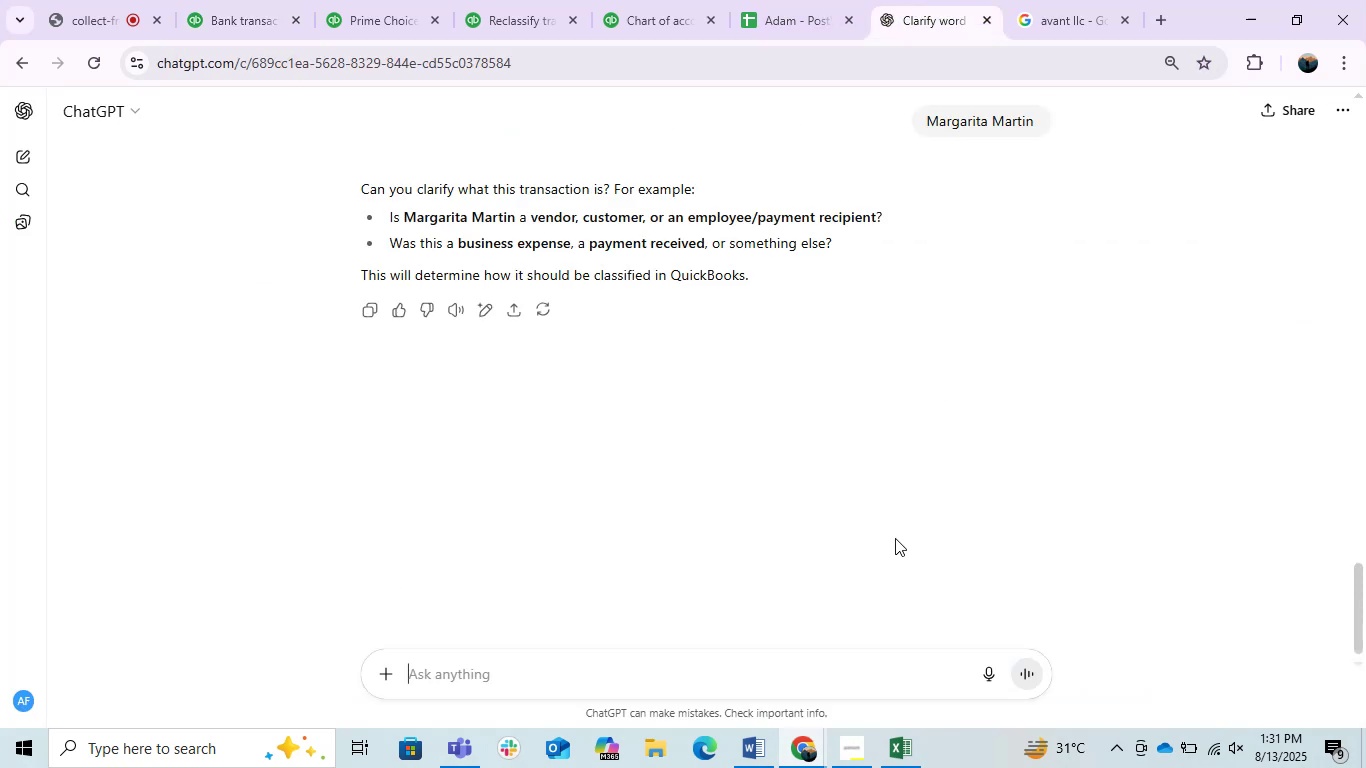 
key(Control+V)
 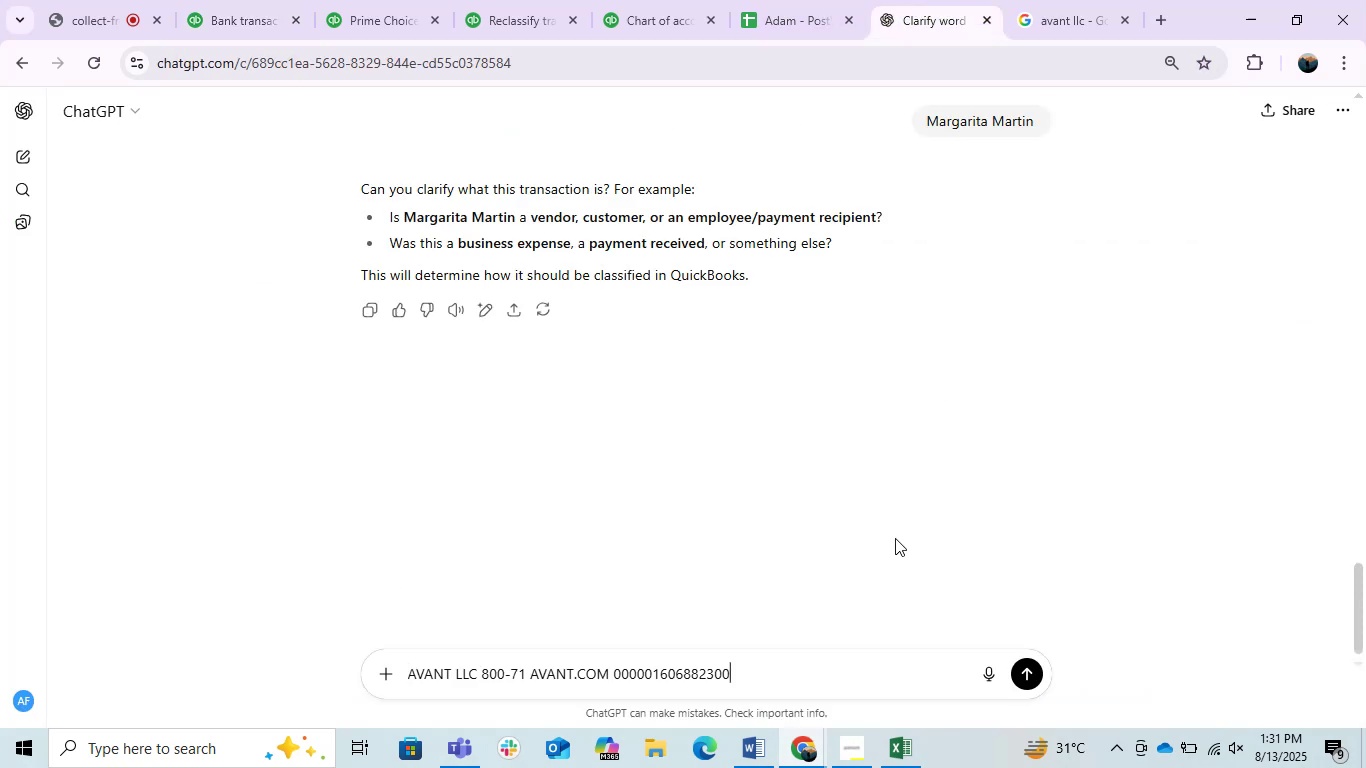 
key(Enter)
 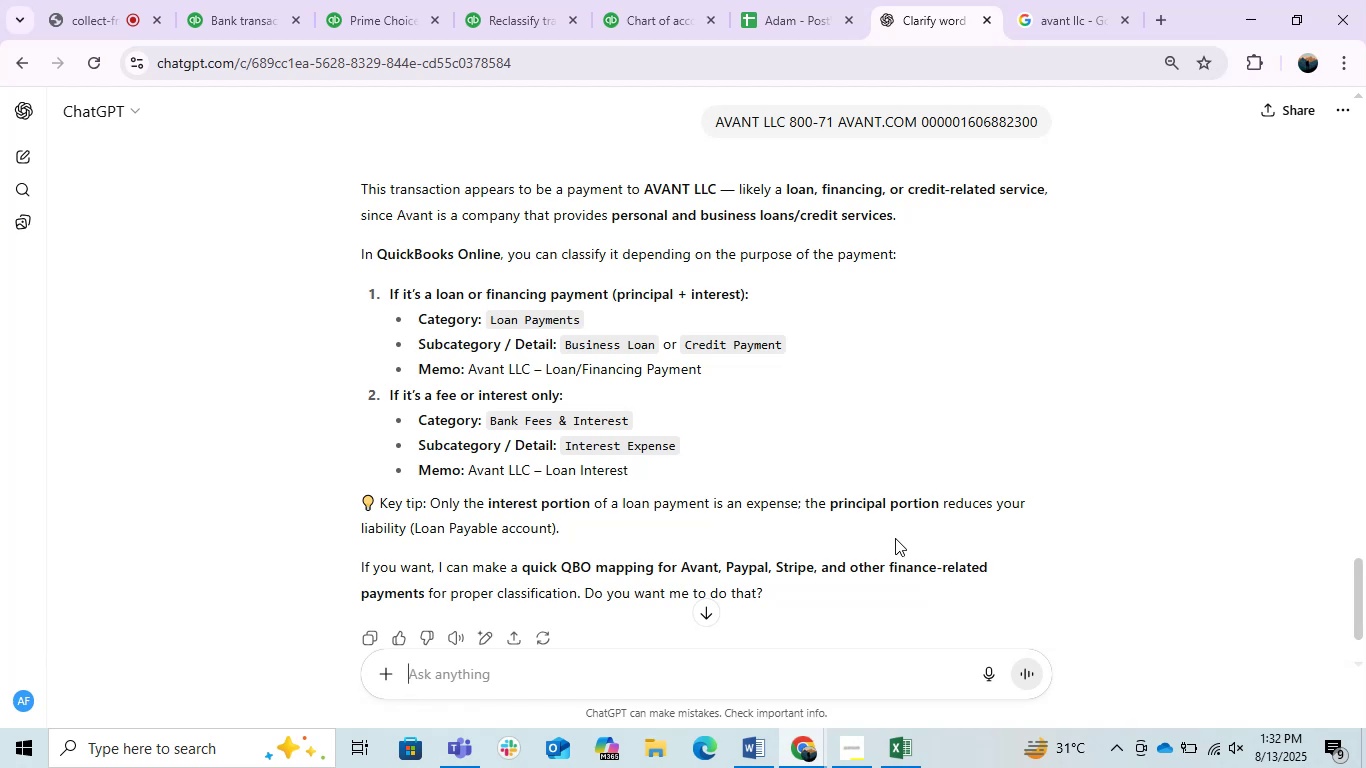 
wait(47.76)
 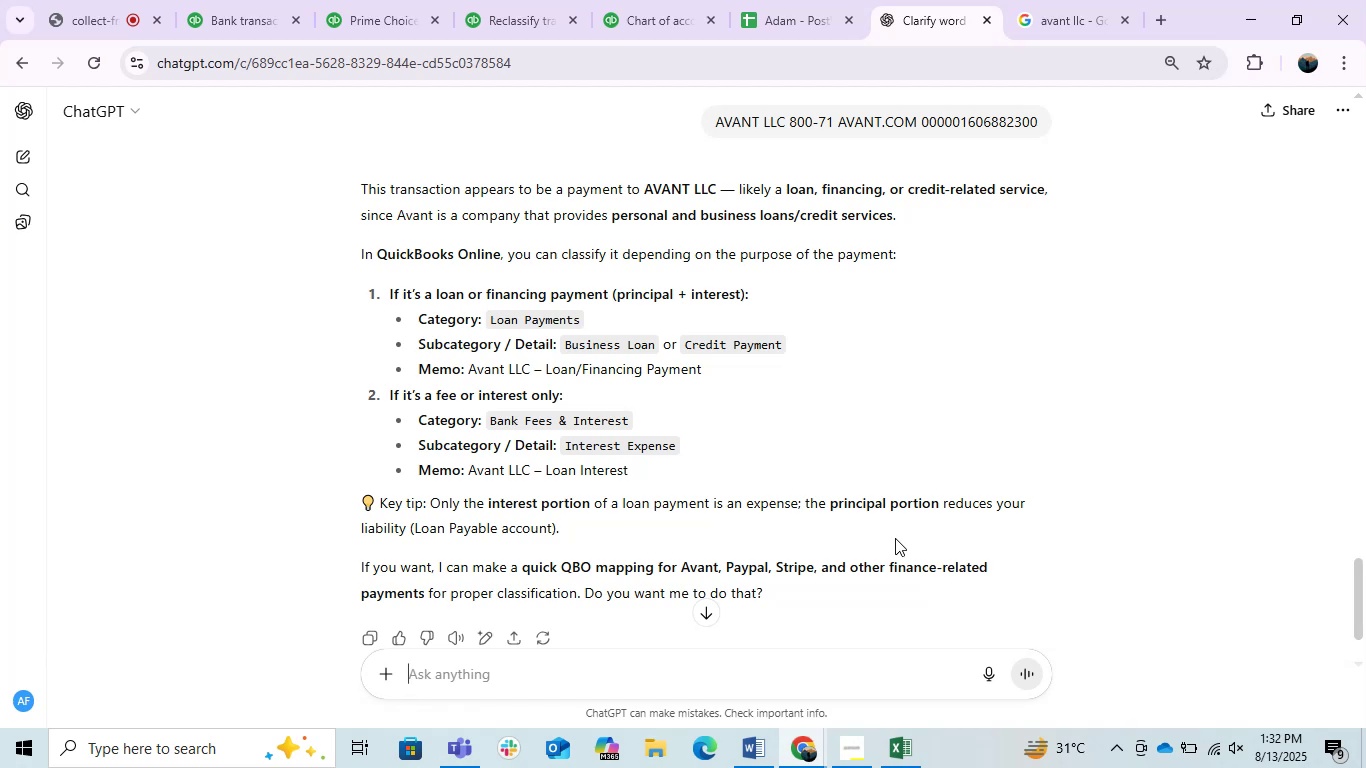 
scroll: coordinate [895, 538], scroll_direction: down, amount: 3.0
 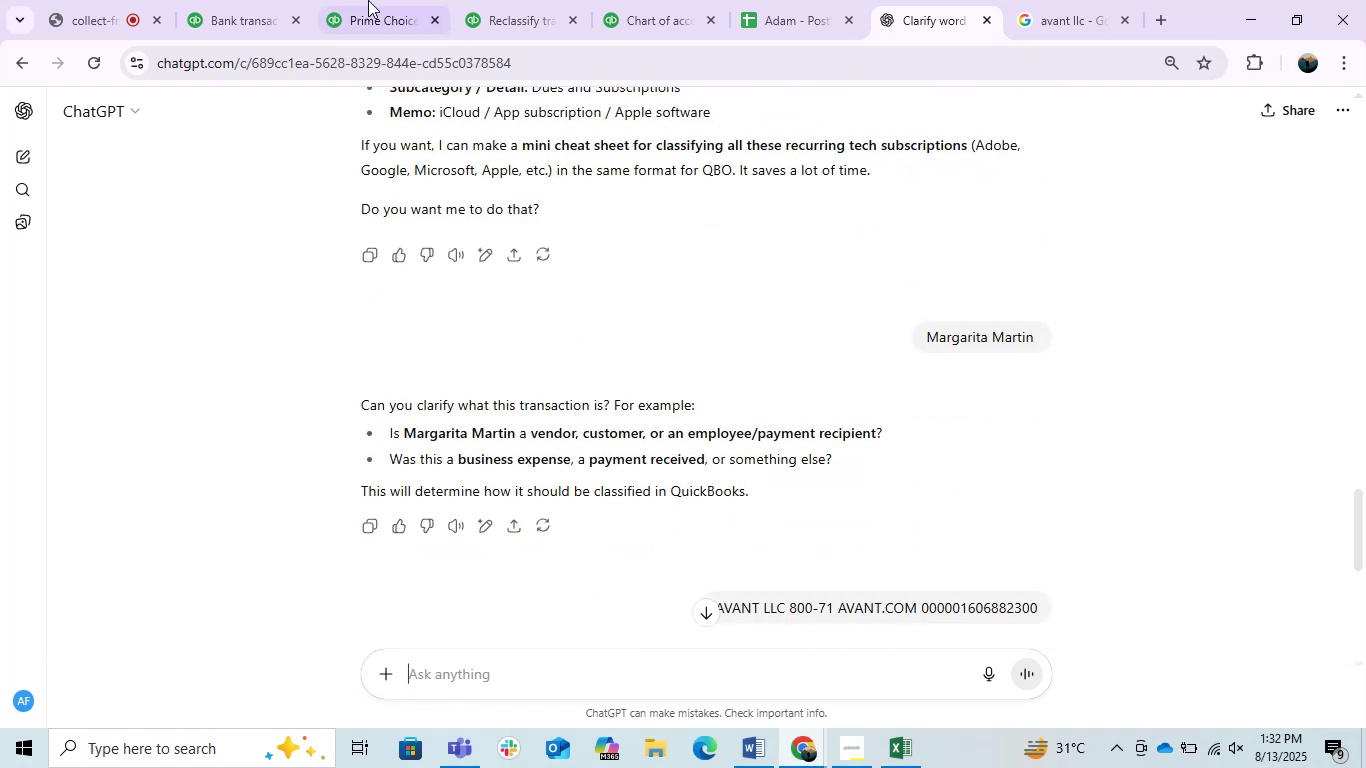 
left_click([255, 0])
 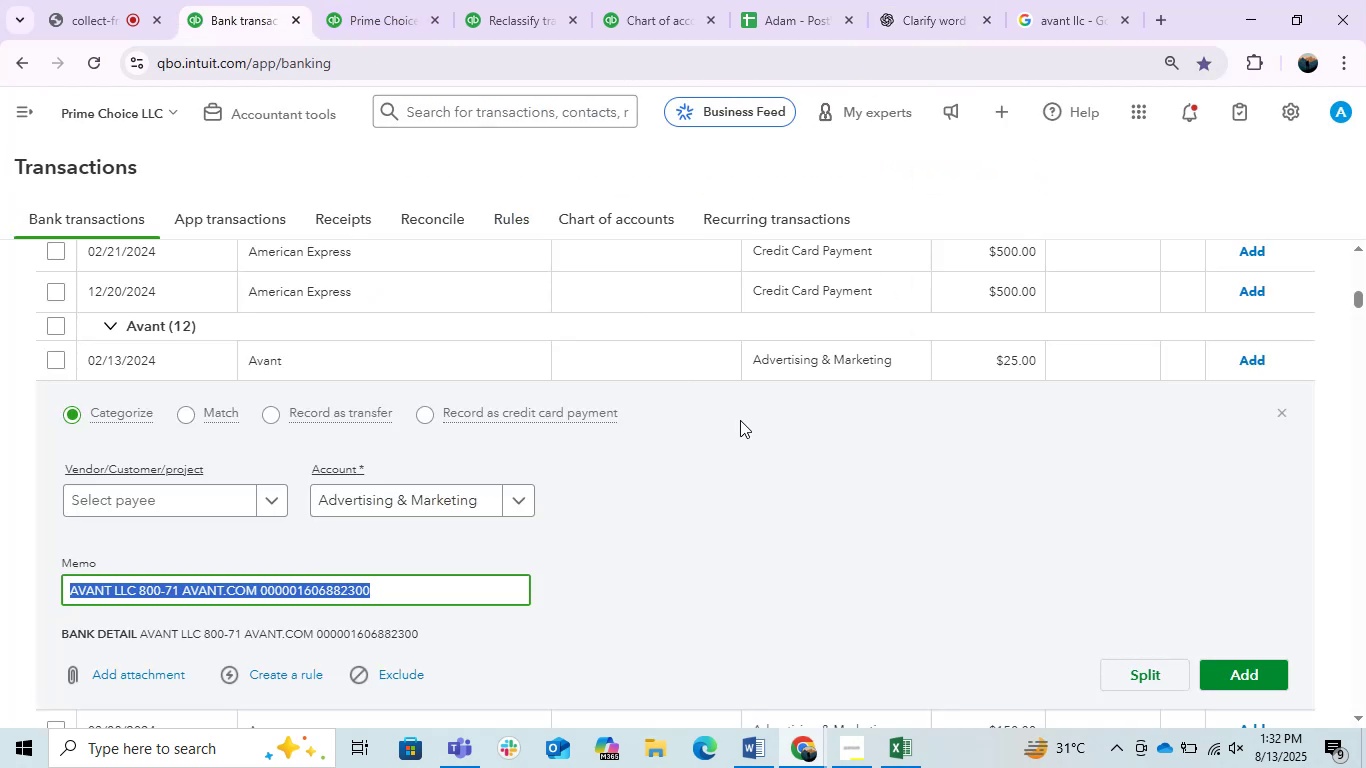 
left_click([606, 370])
 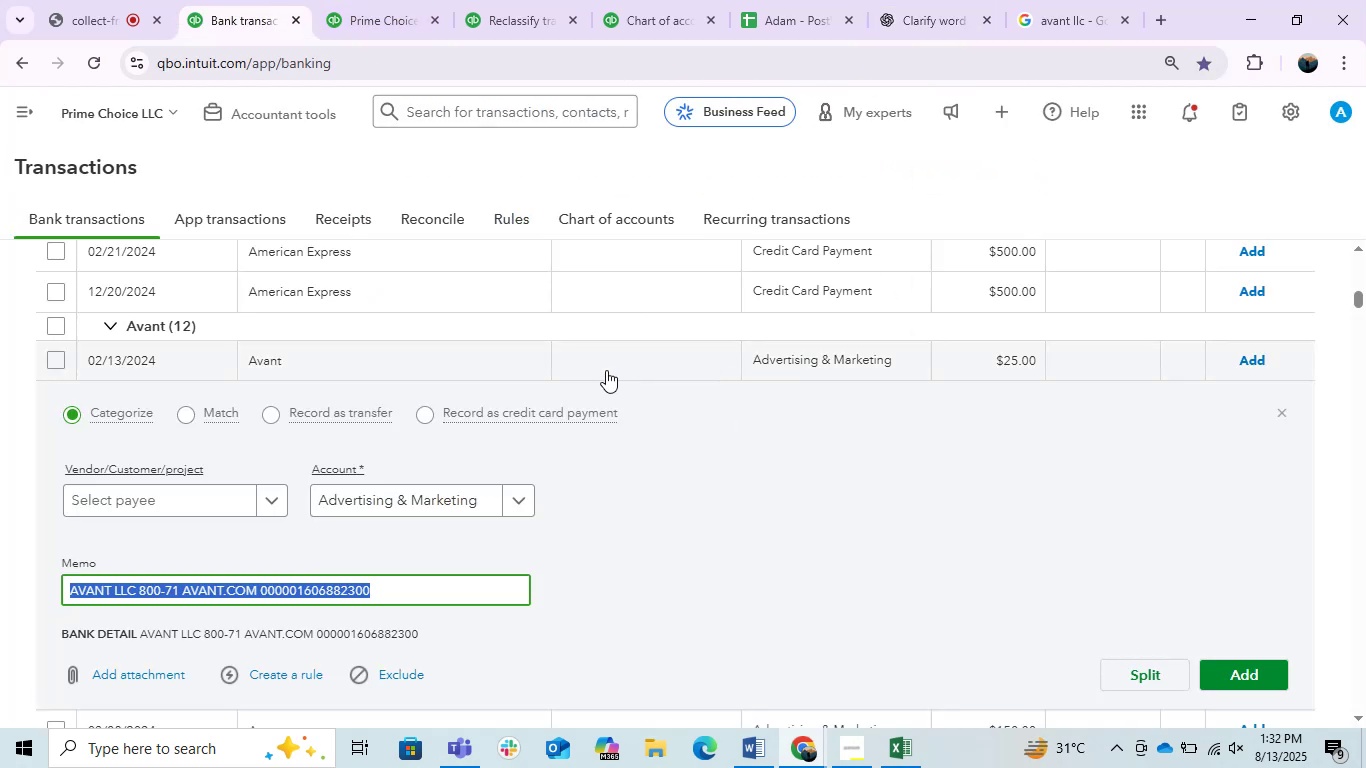 
scroll: coordinate [606, 370], scroll_direction: down, amount: 4.0
 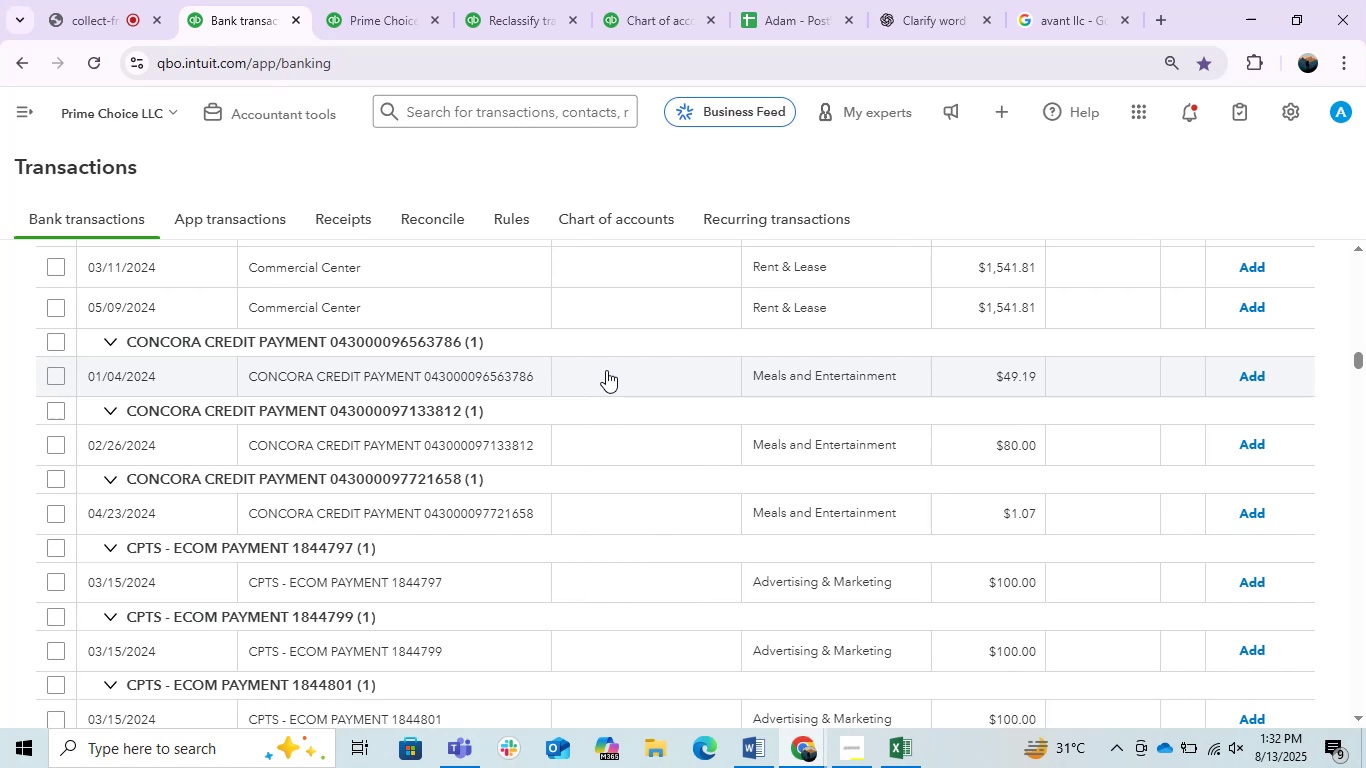 
wait(5.57)
 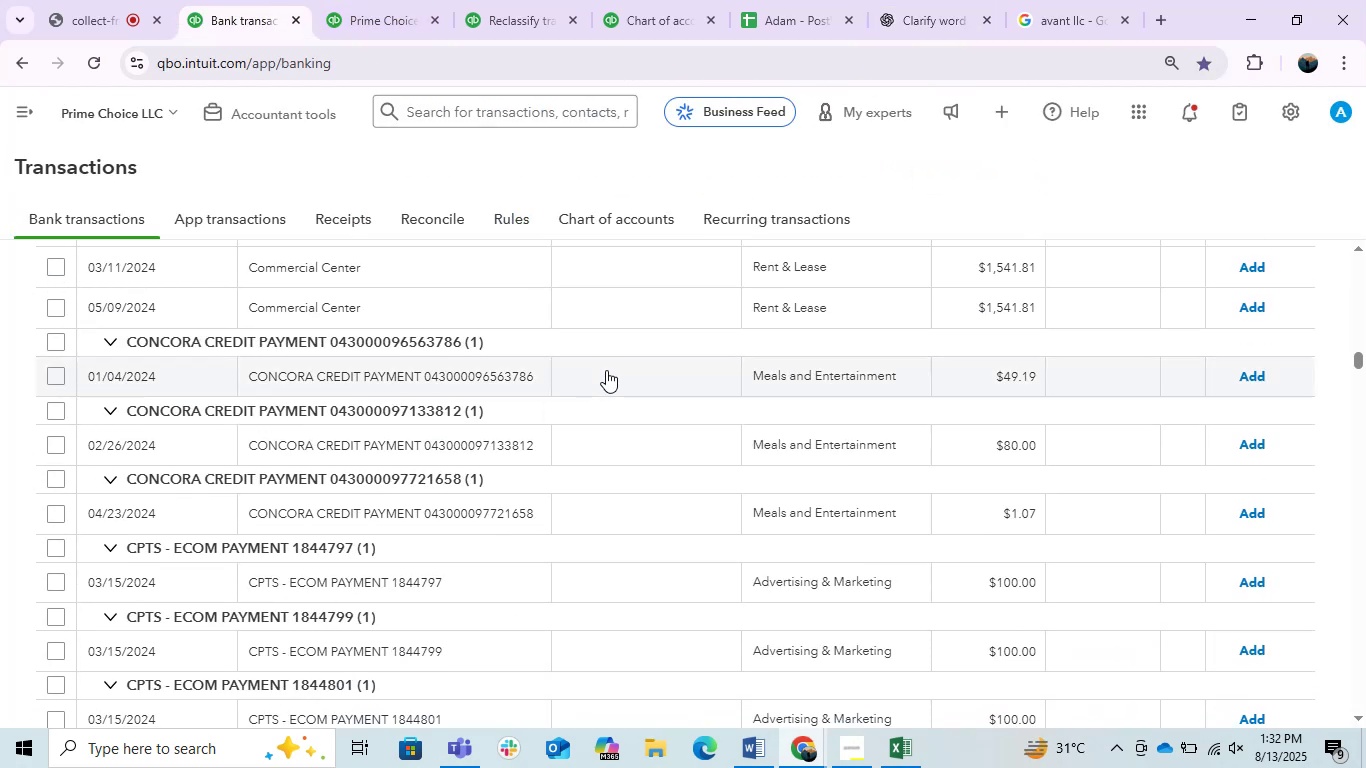 
left_click([606, 370])
 